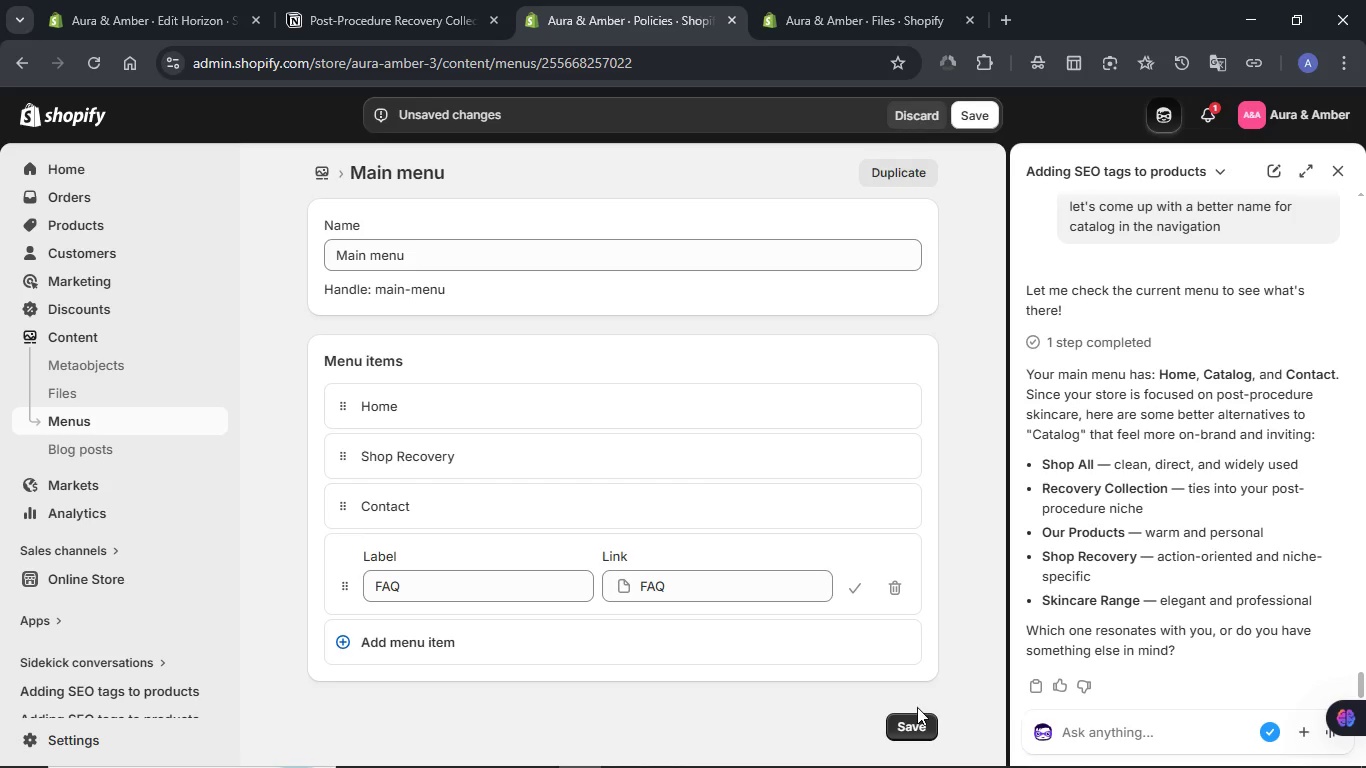 
left_click([855, 587])
 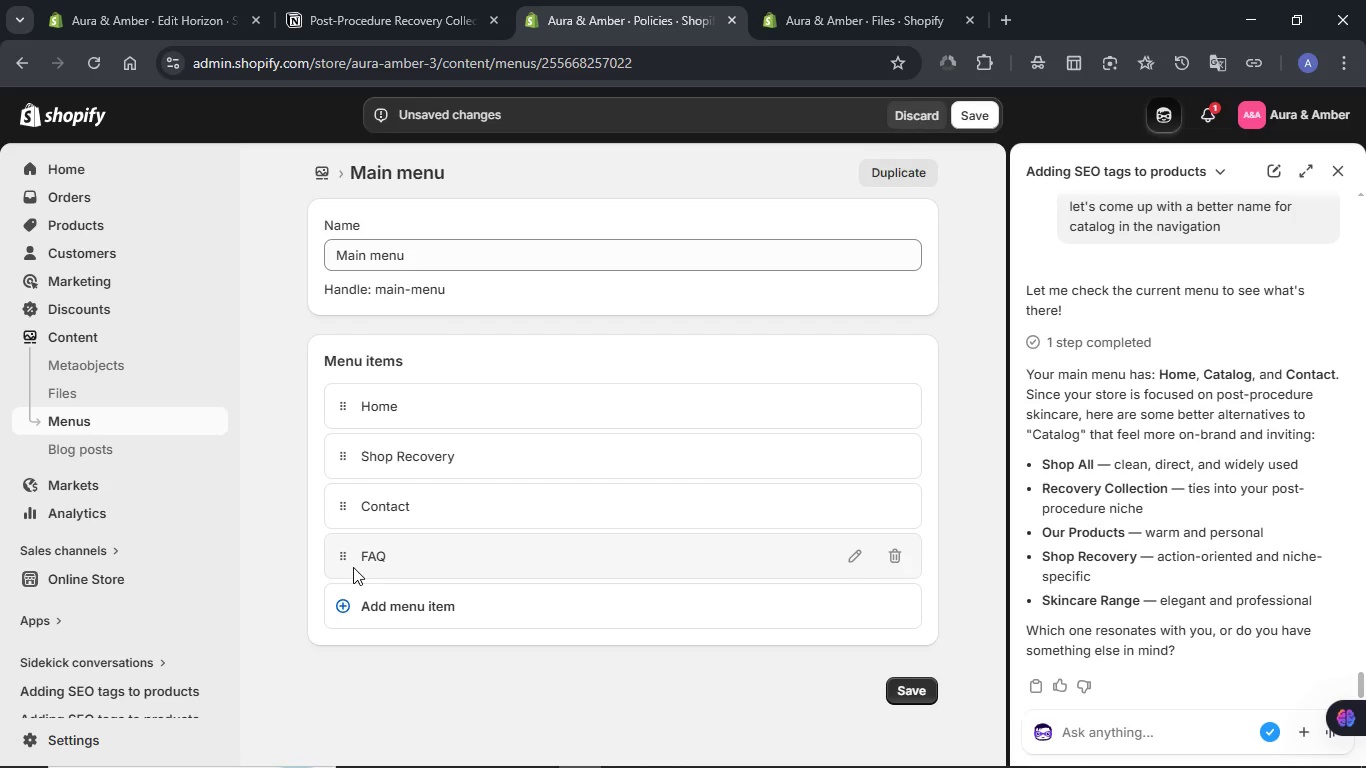 
wait(7.94)
 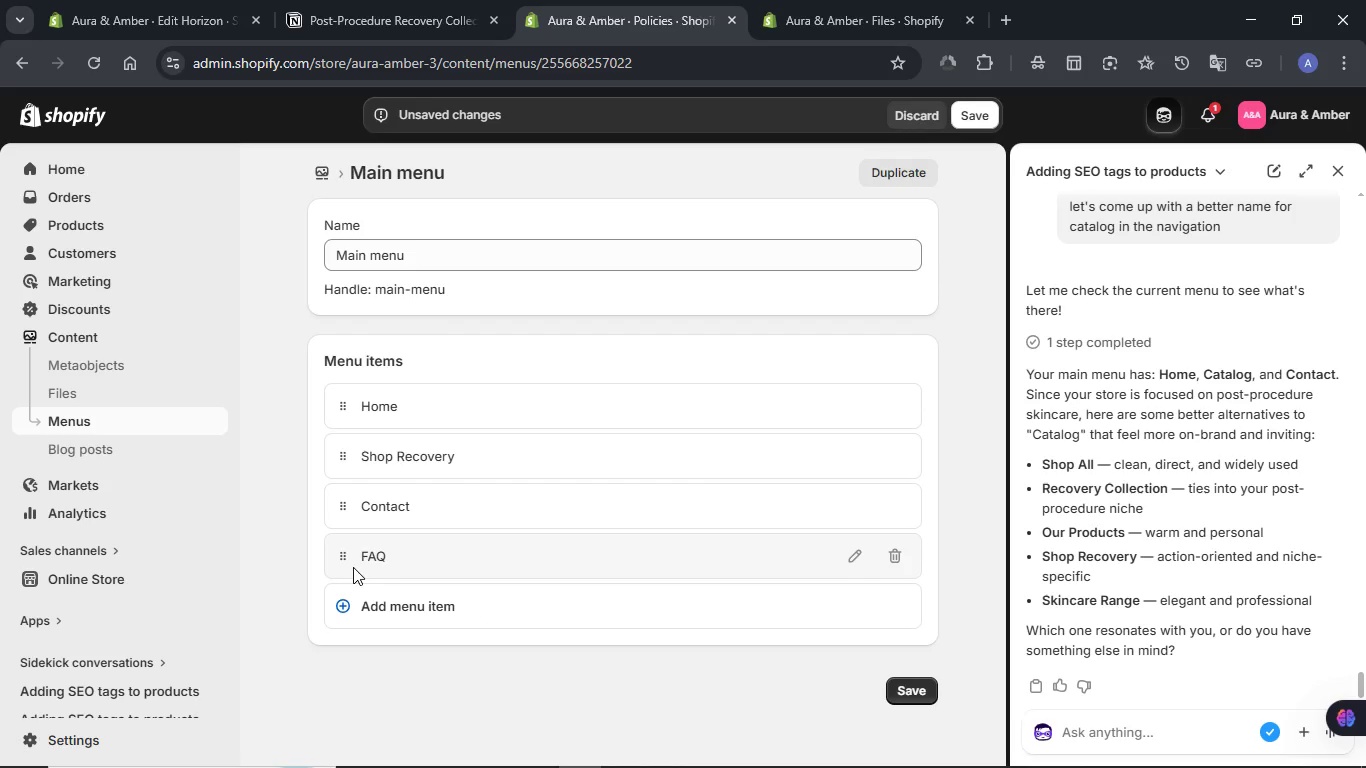 
left_click([411, 595])
 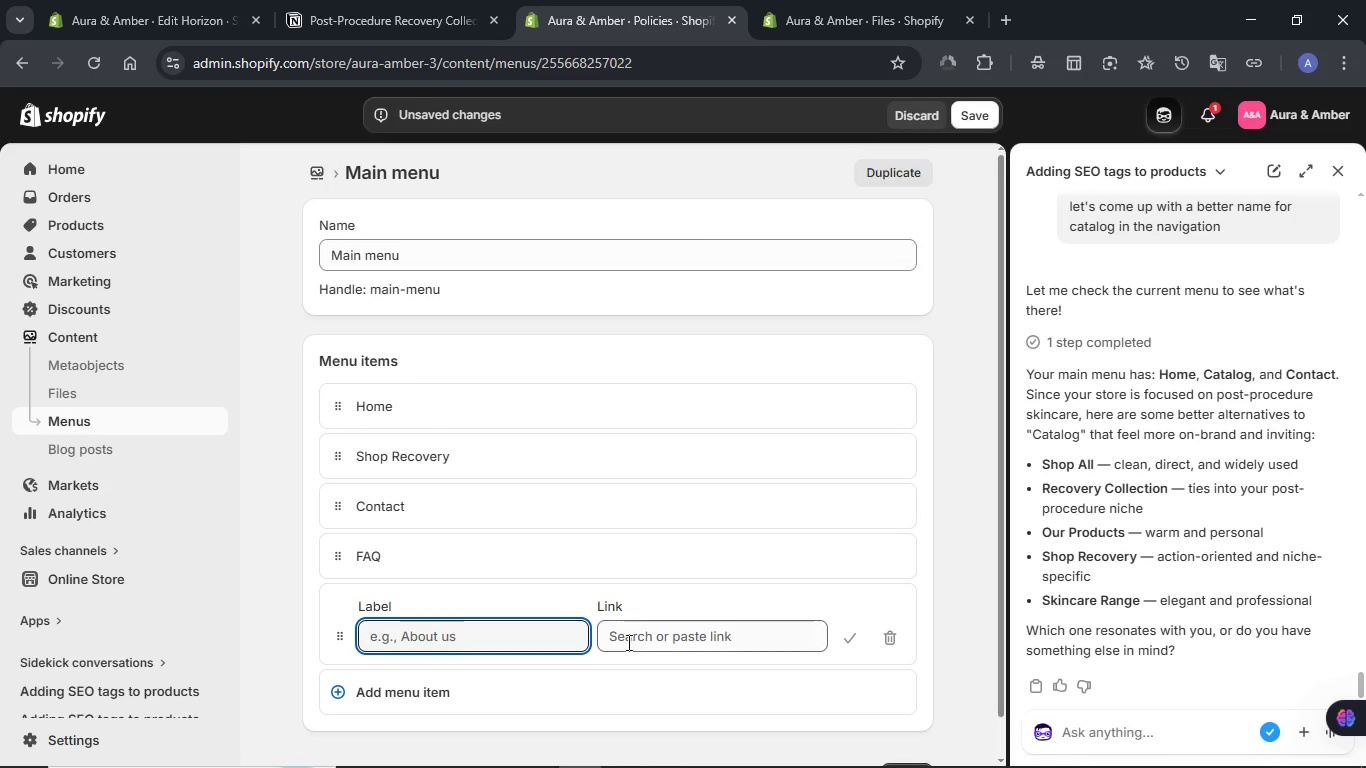 
left_click([642, 641])
 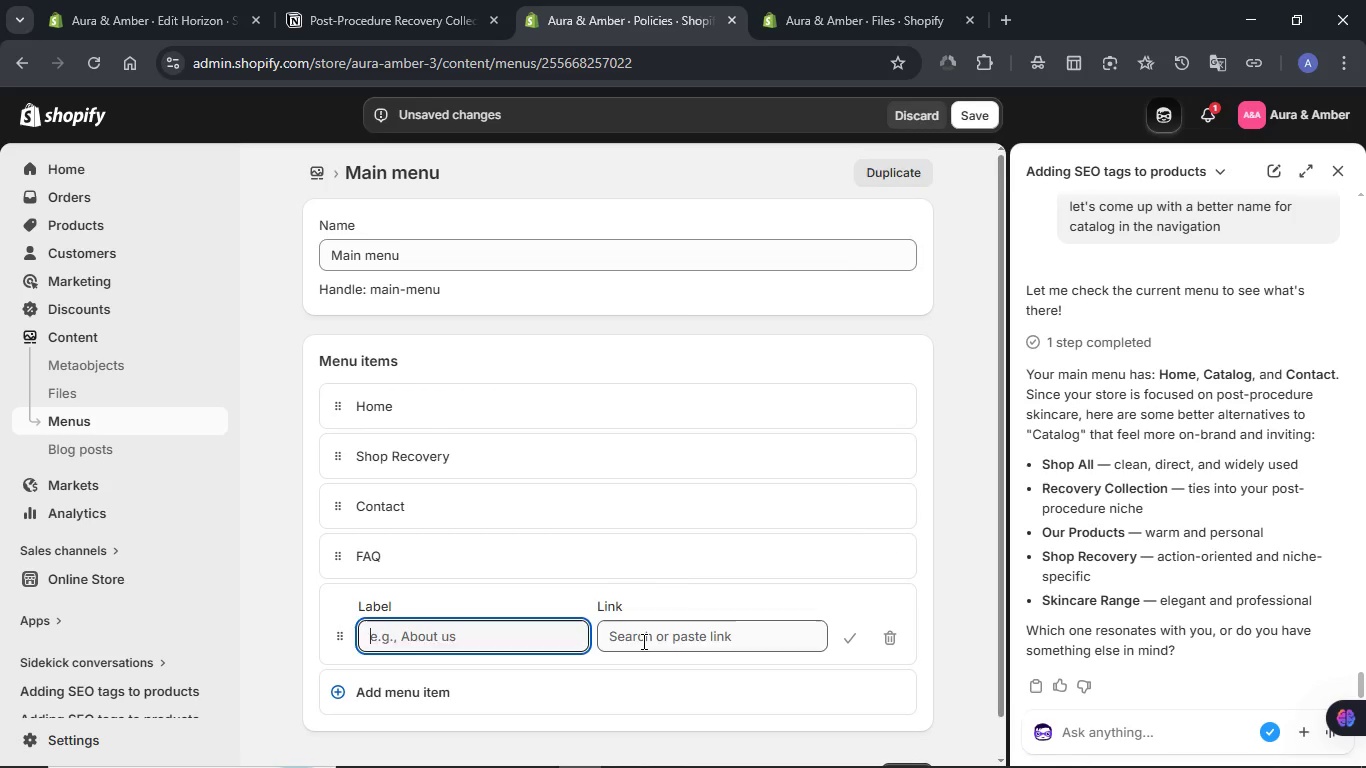 
type(about)
 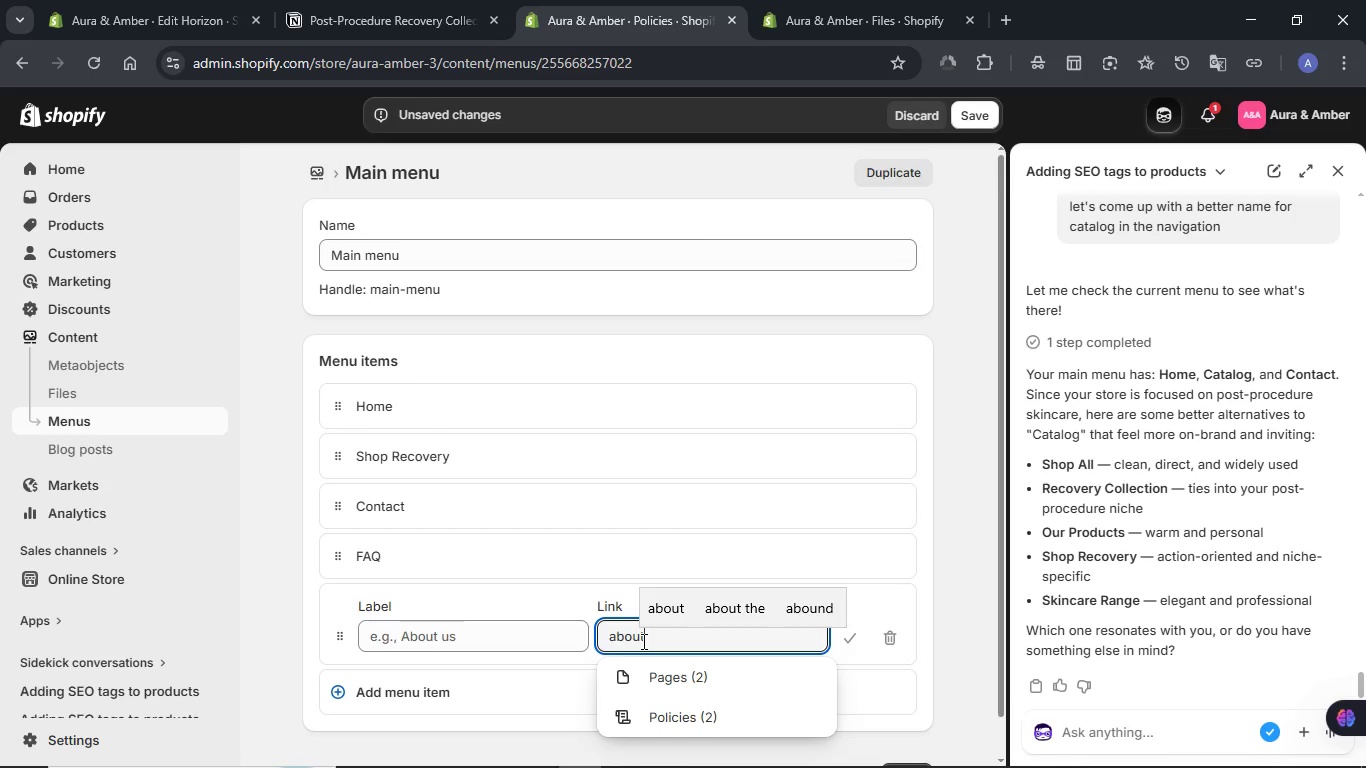 
type( us)
 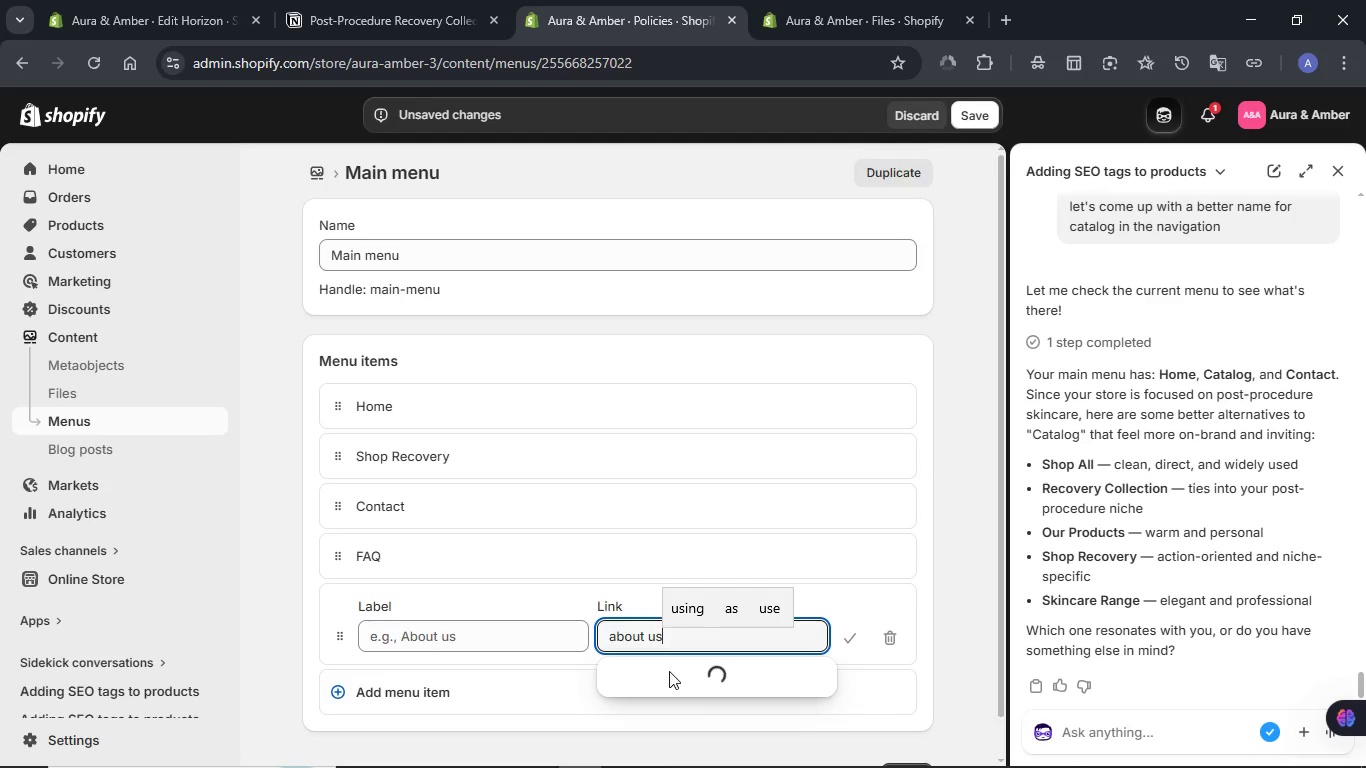 
left_click([669, 671])
 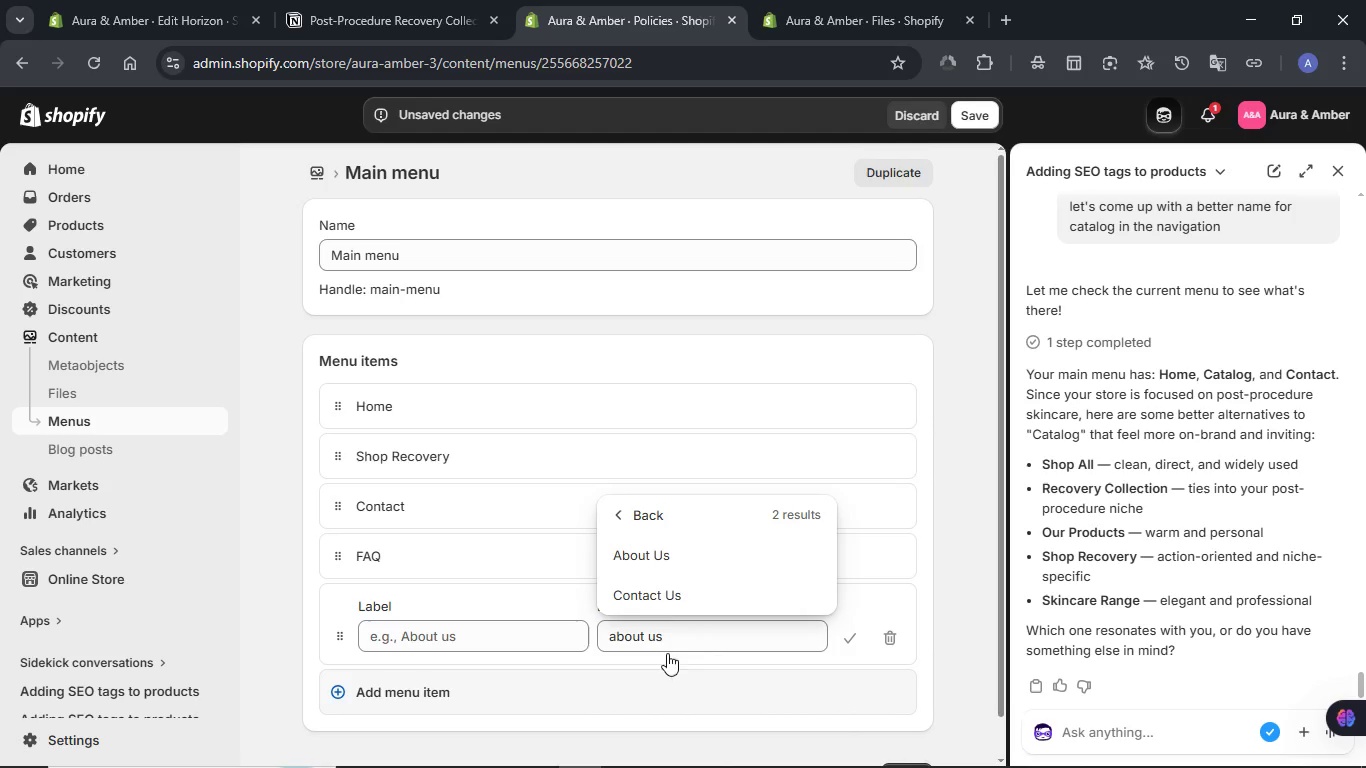 
left_click([660, 547])
 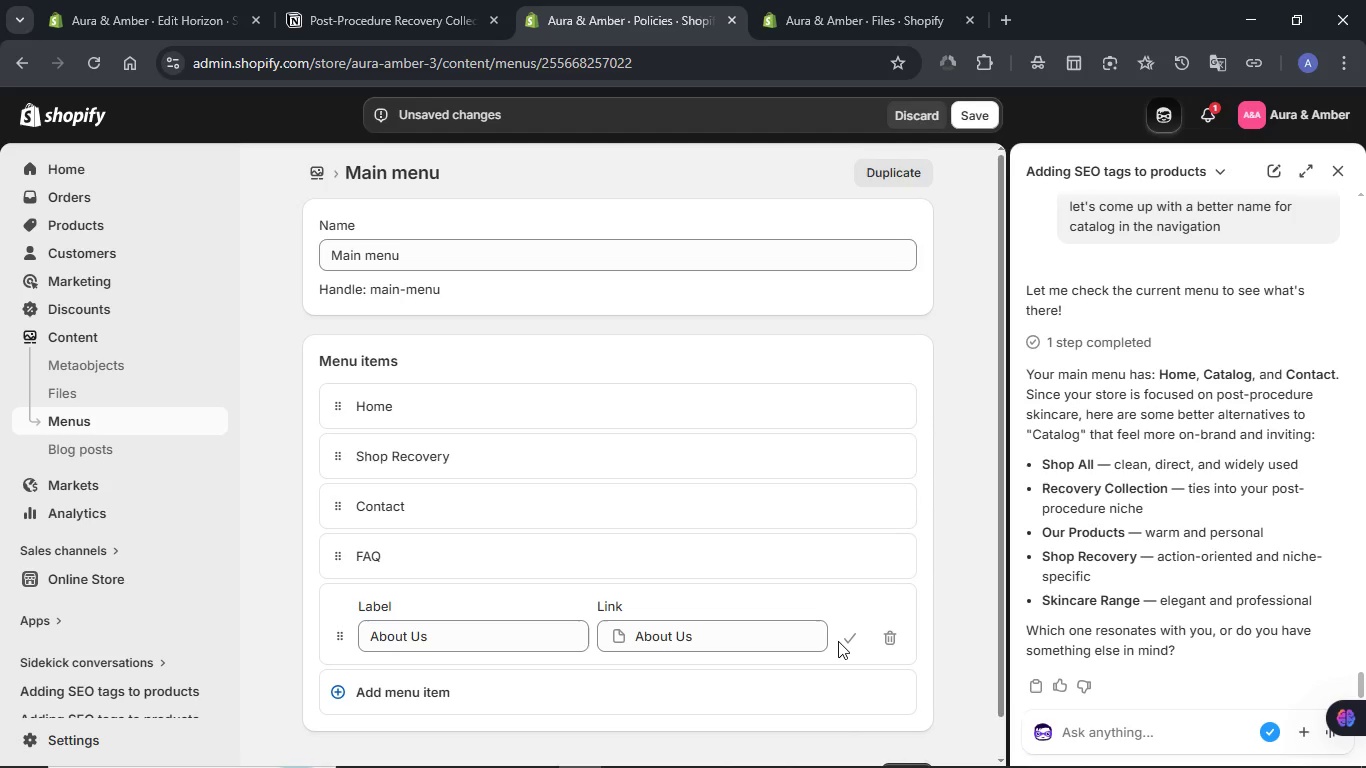 
left_click([843, 641])
 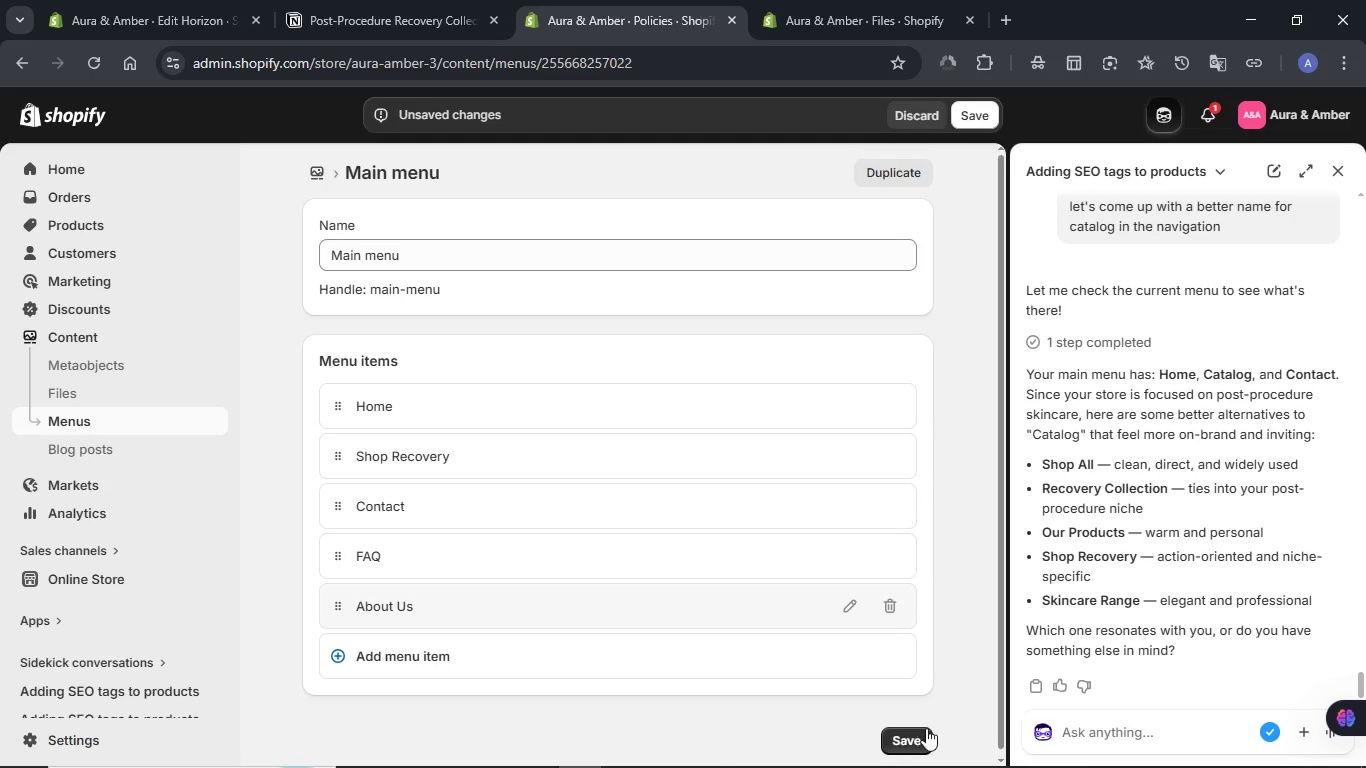 
left_click([921, 734])
 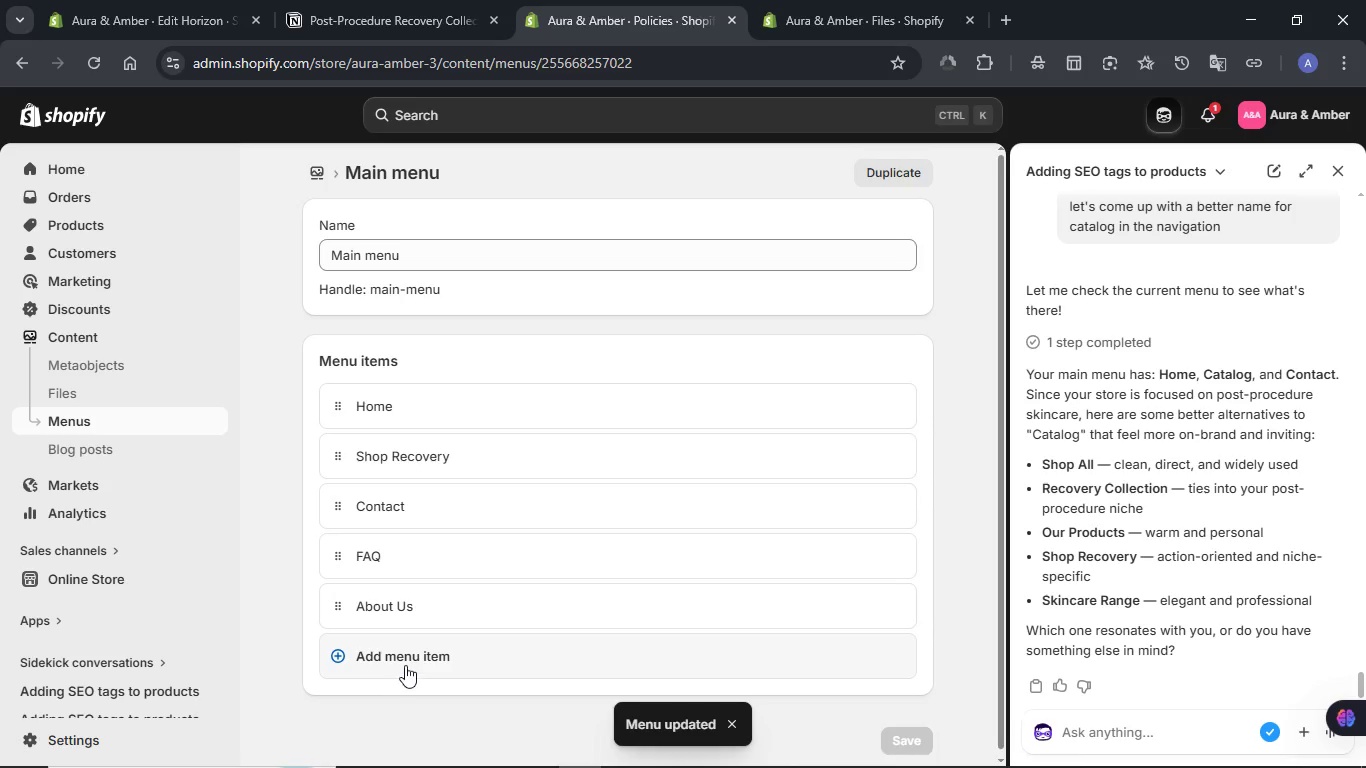 
wait(9.14)
 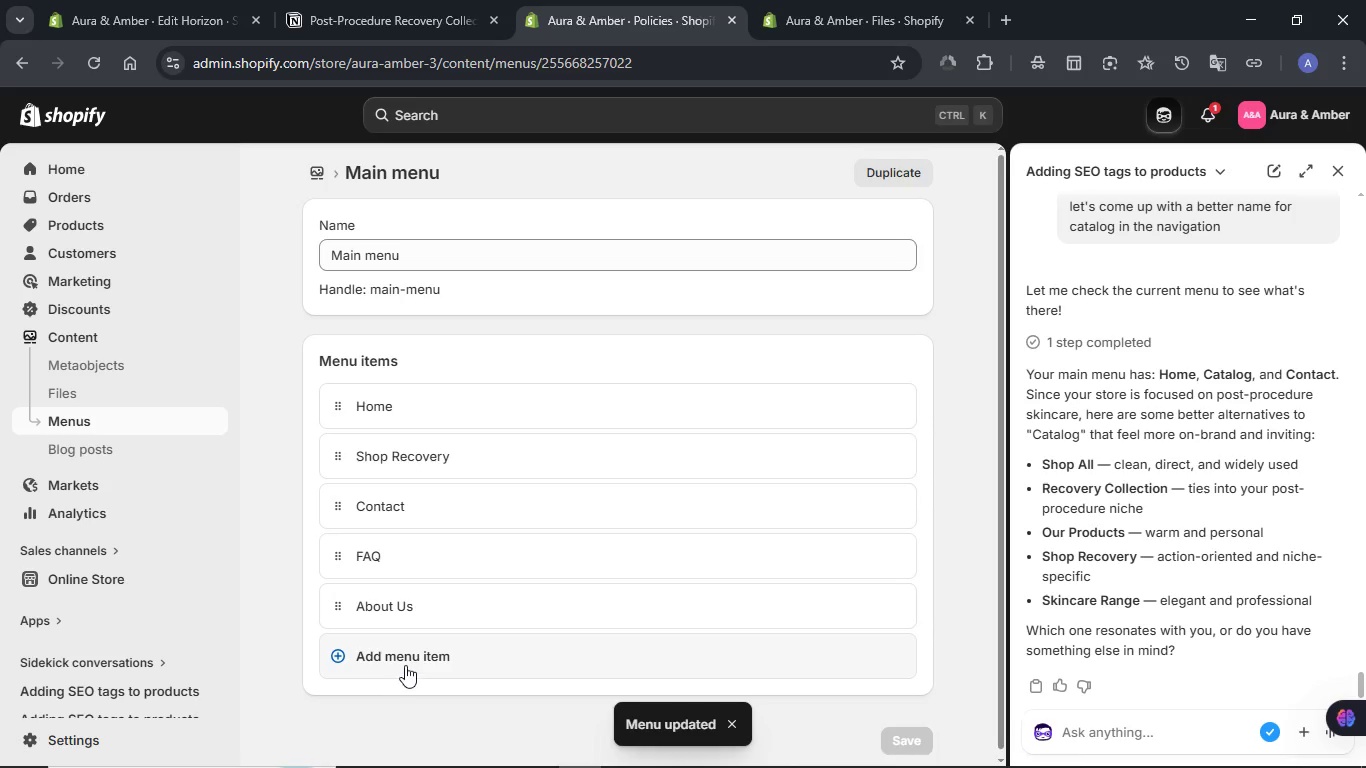 
left_click([405, 665])
 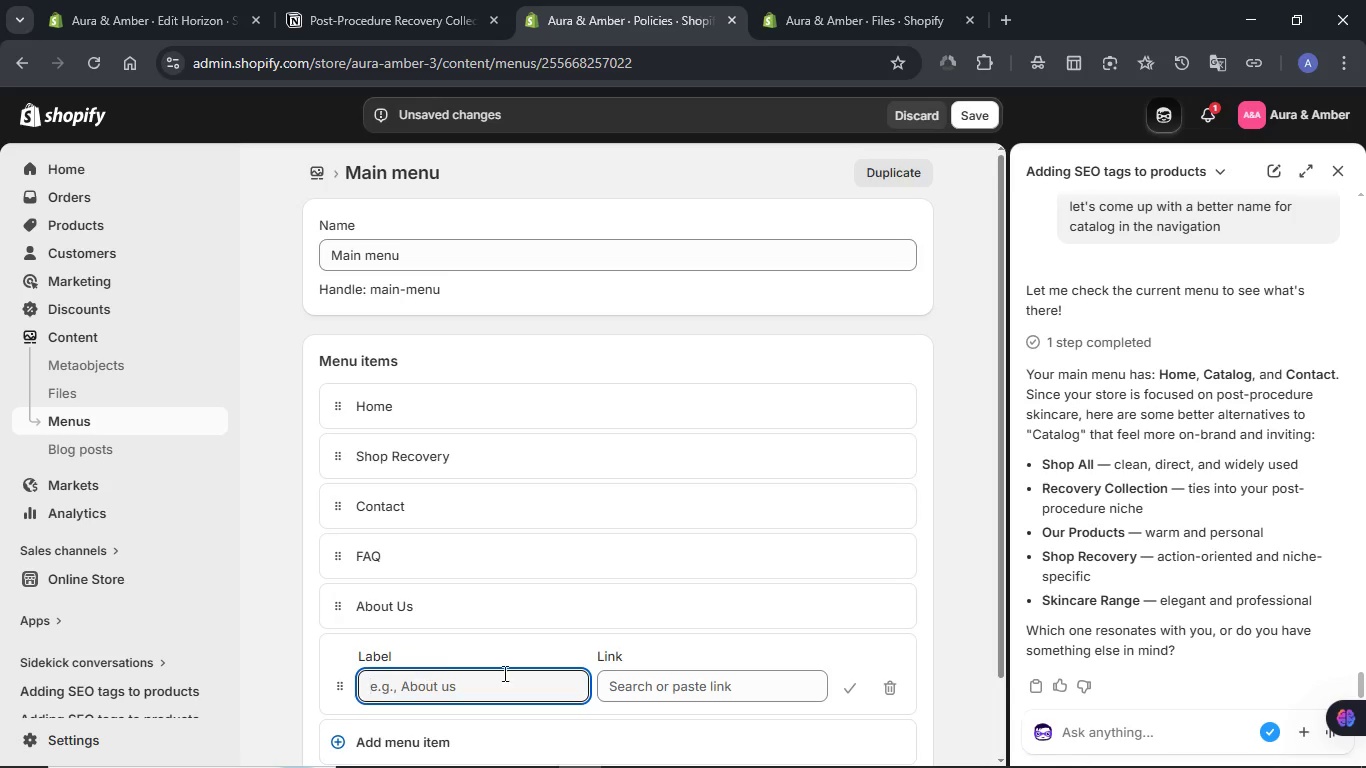 
left_click([672, 682])
 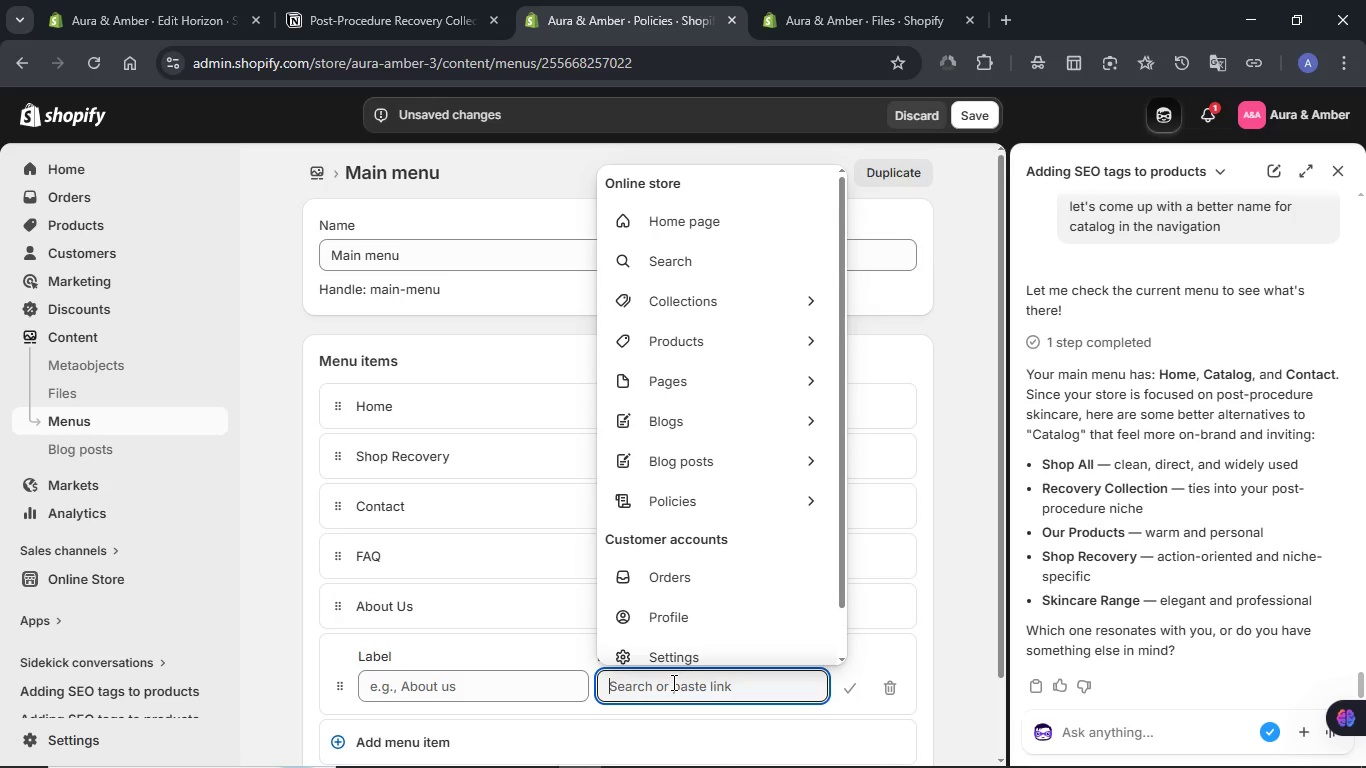 
type(refund)
 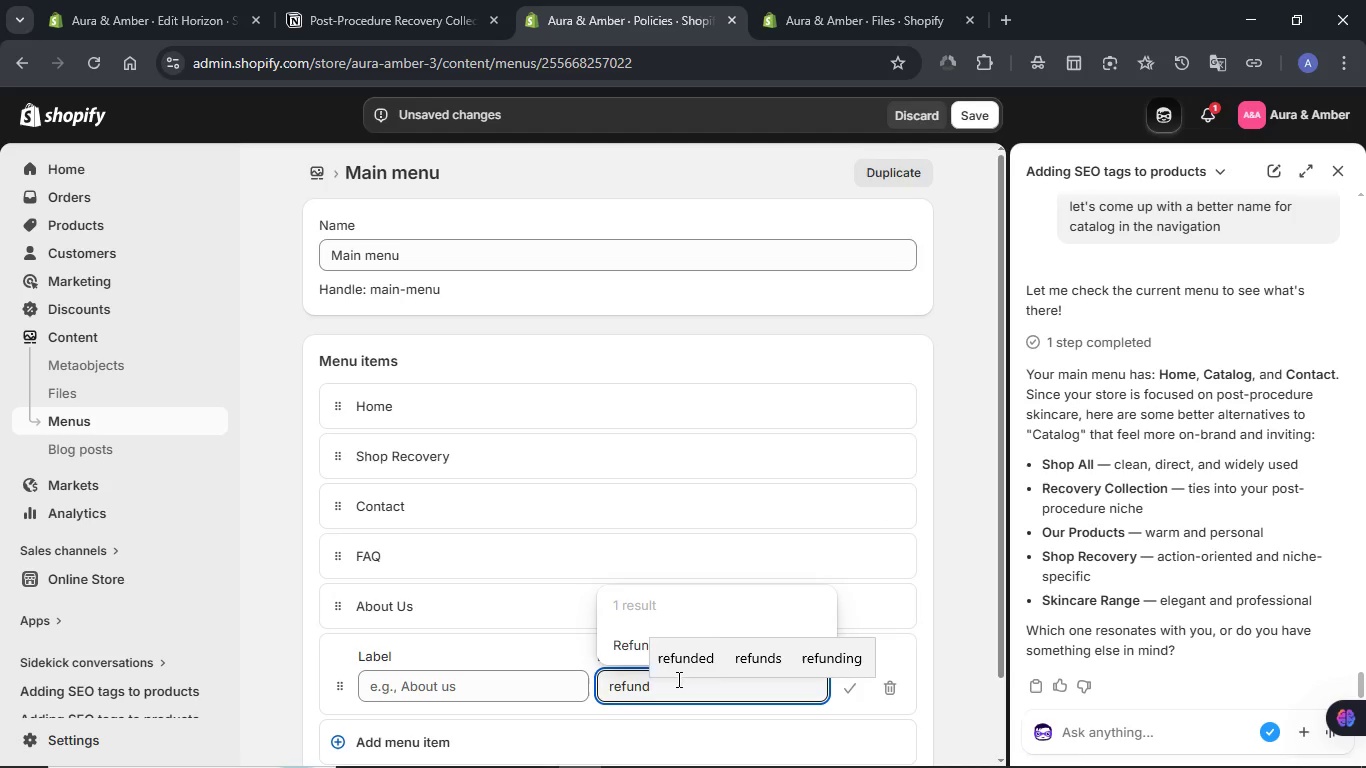 
left_click([620, 642])
 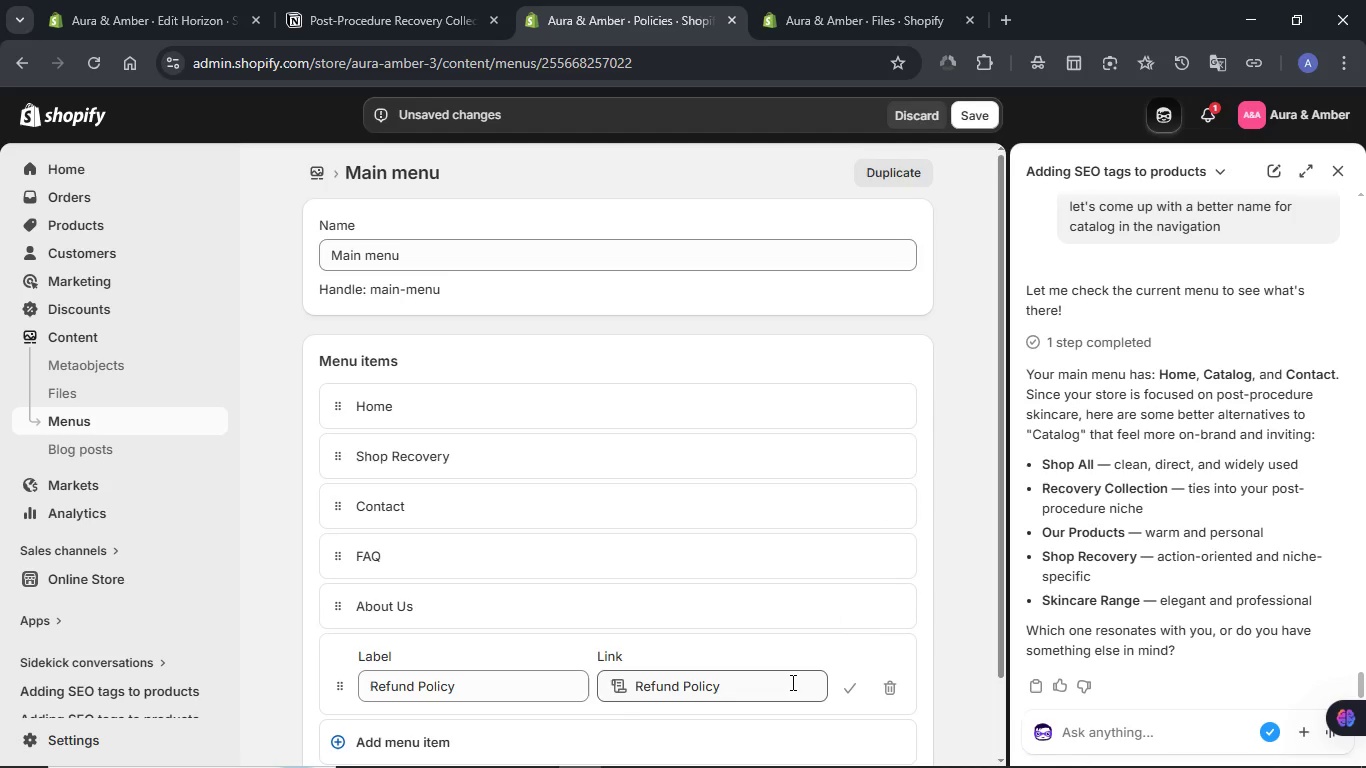 
left_click([845, 695])
 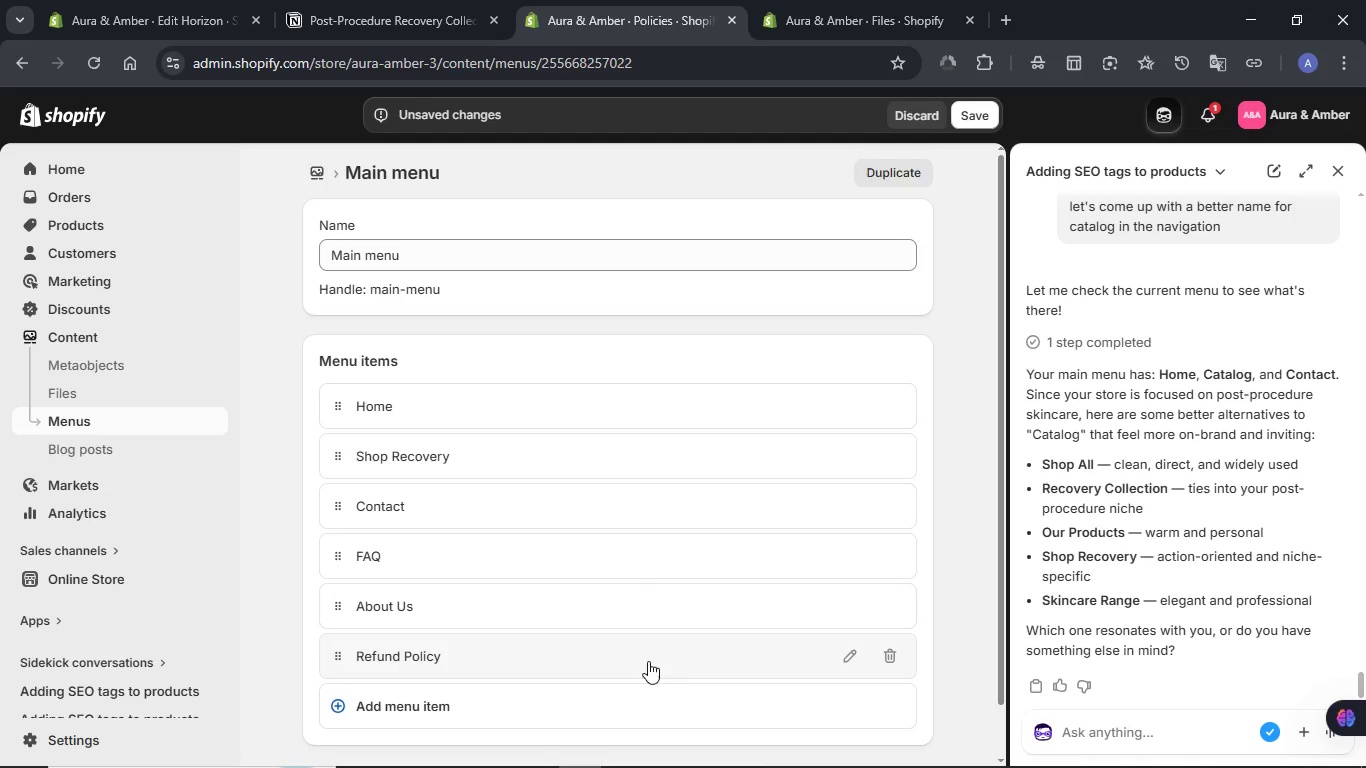 
wait(5.05)
 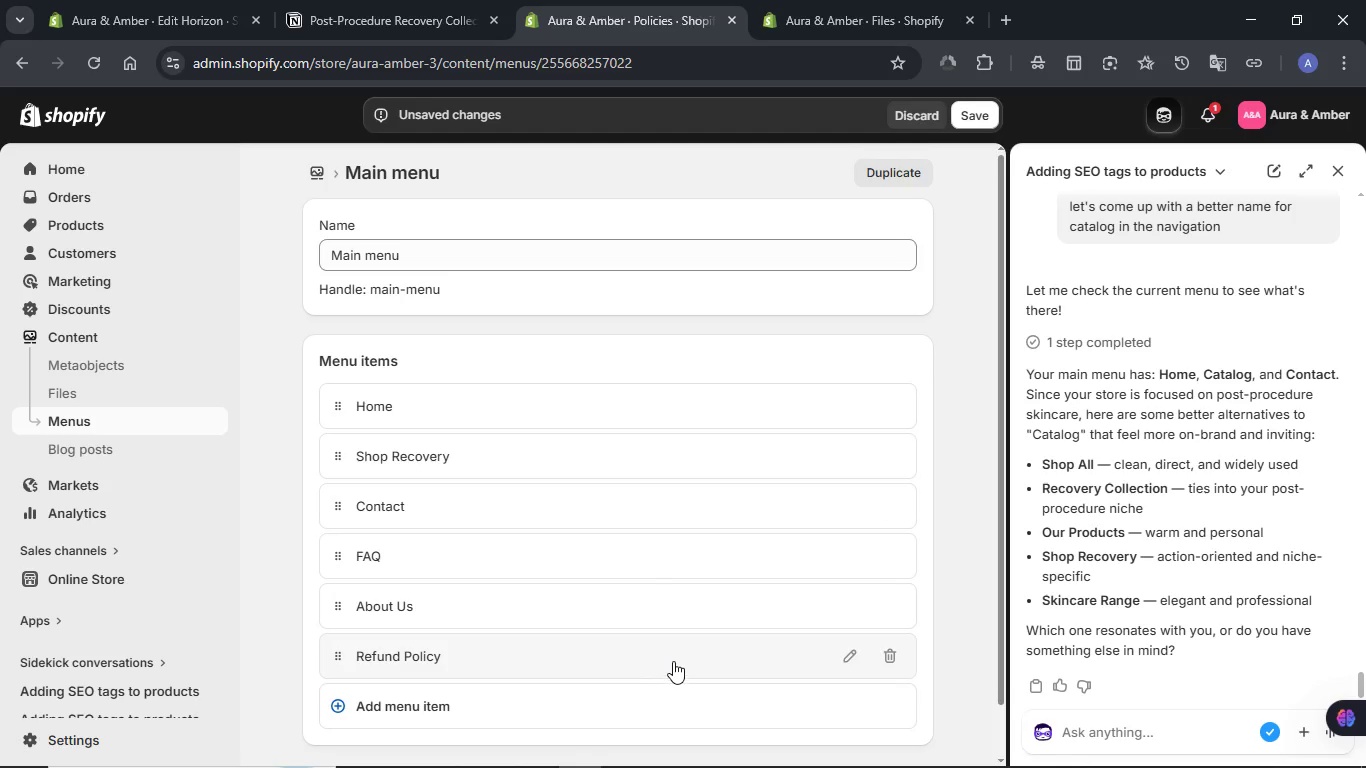 
left_click_drag(start_coordinate=[335, 552], to_coordinate=[311, 640])
 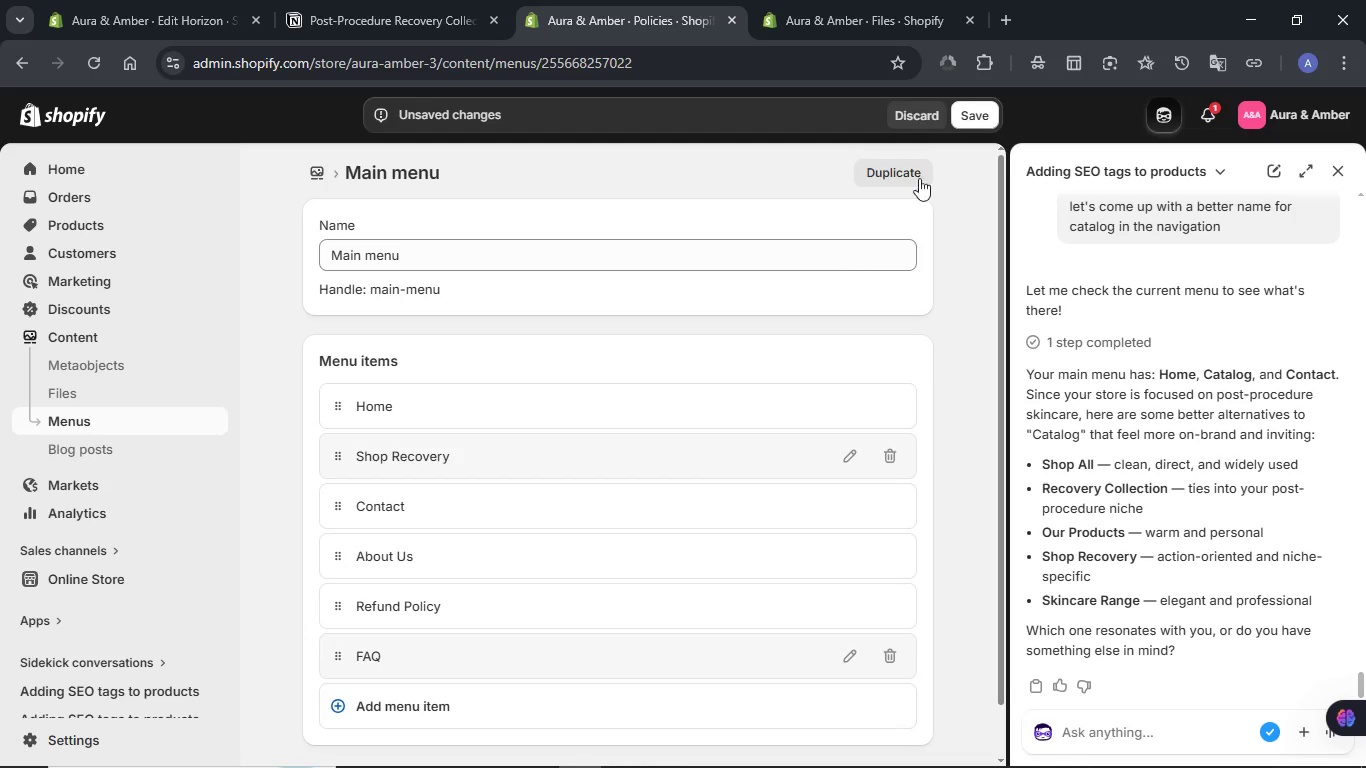 
left_click([964, 118])
 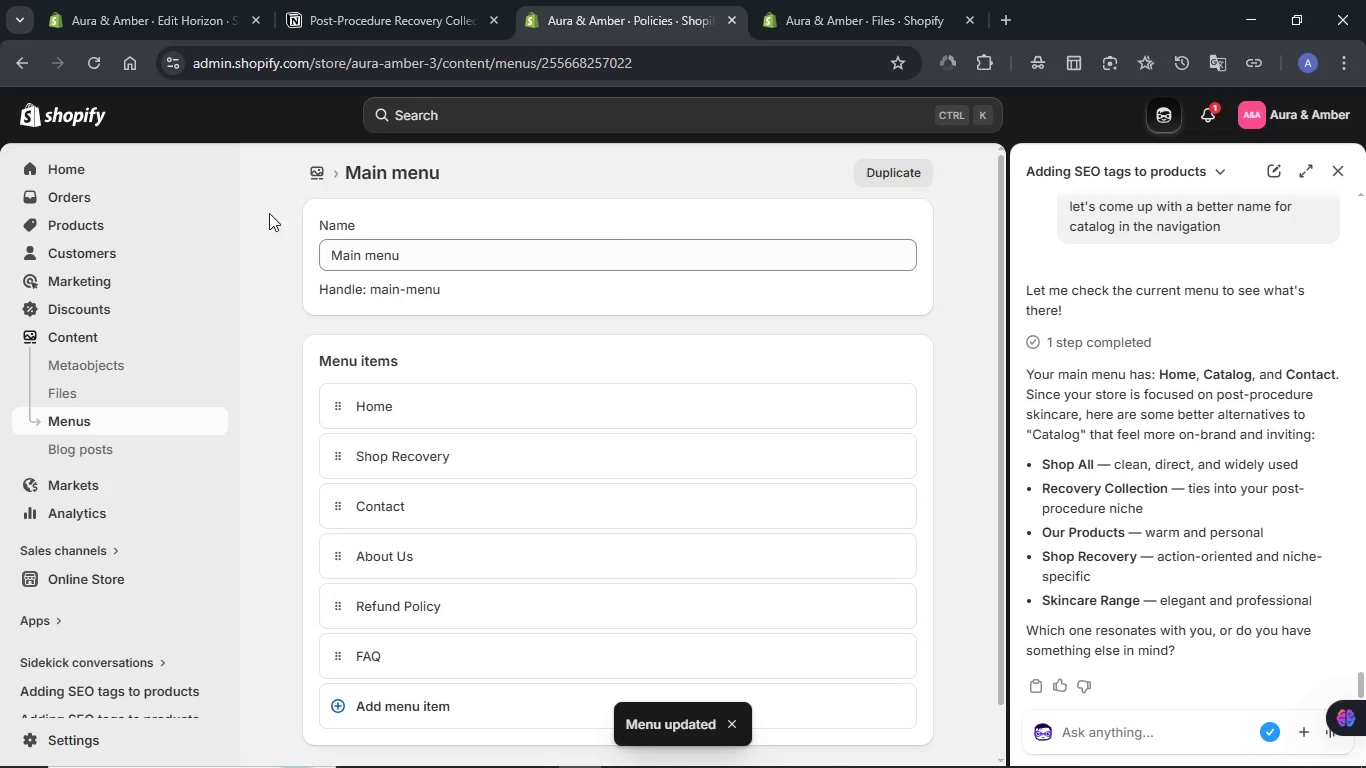 
left_click([313, 170])
 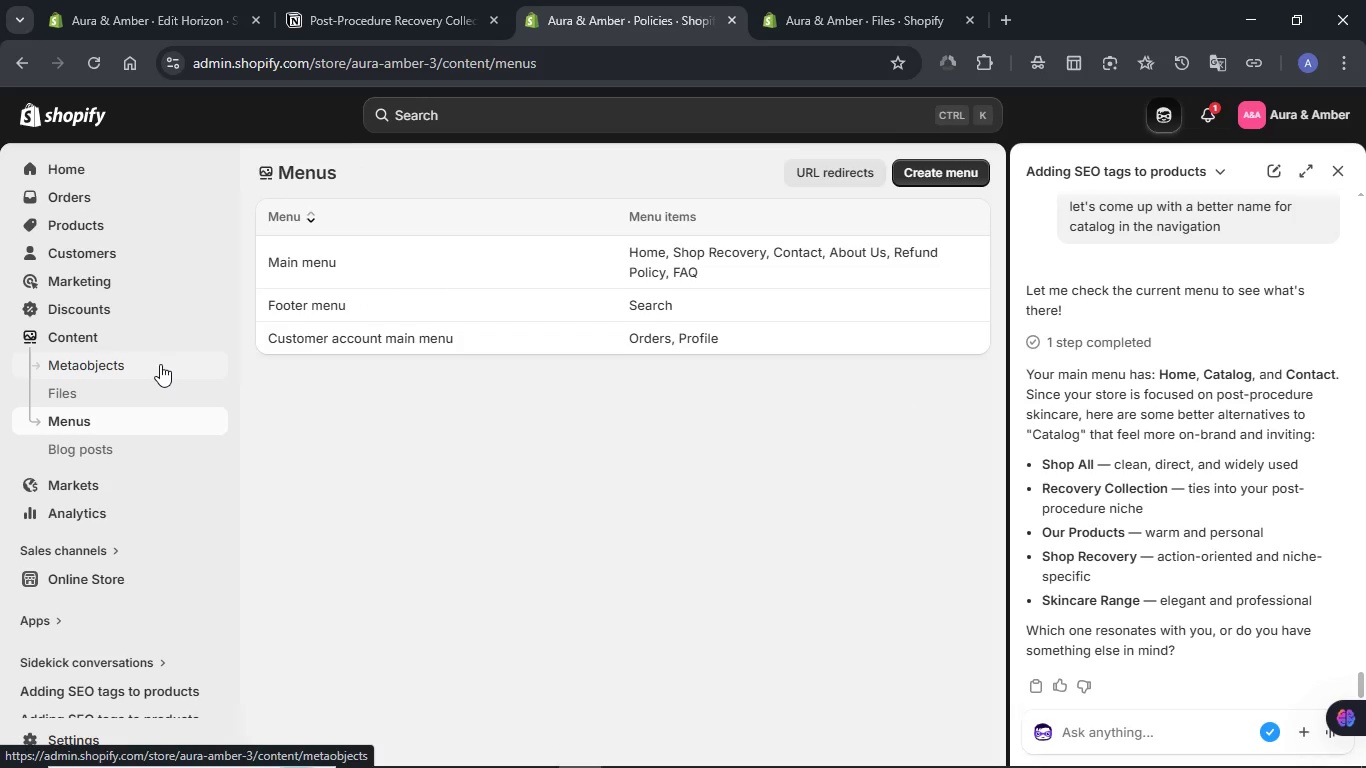 
wait(5.2)
 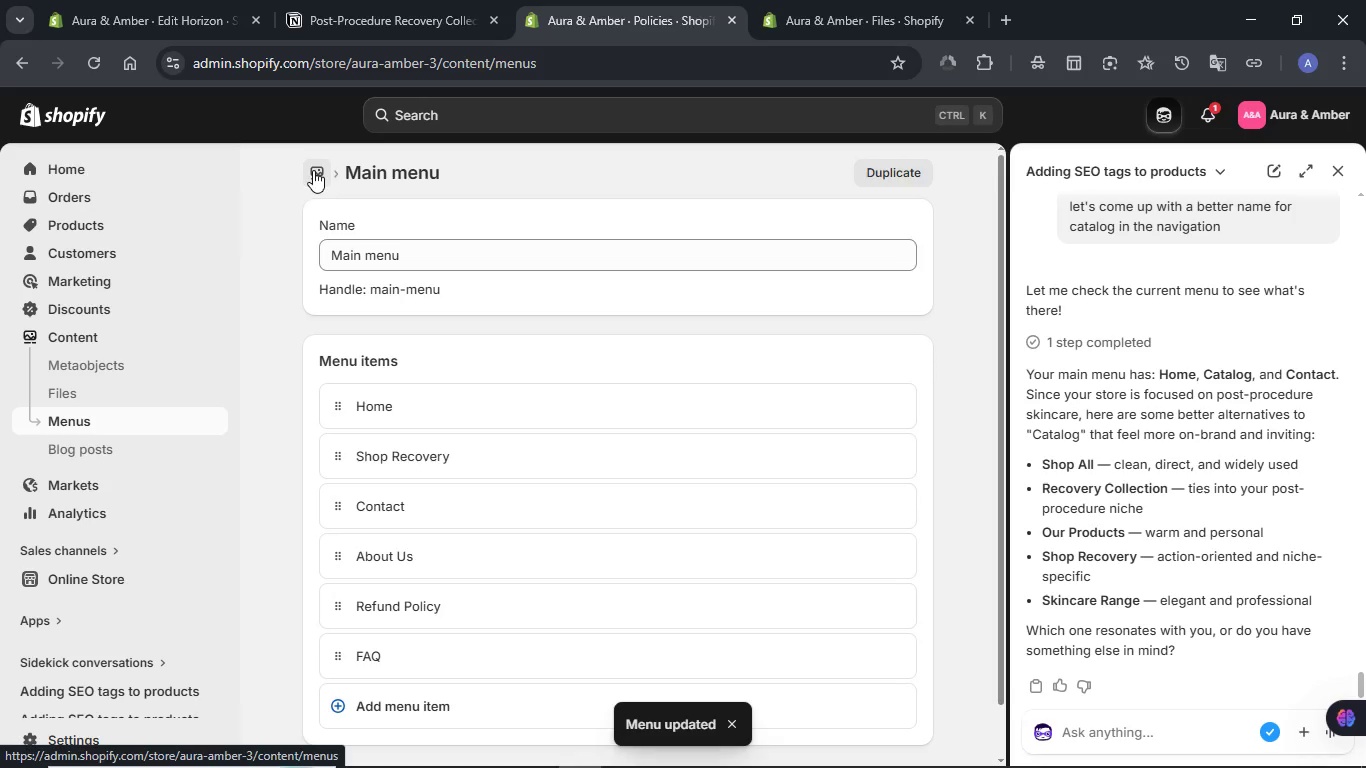 
left_click([296, 302])
 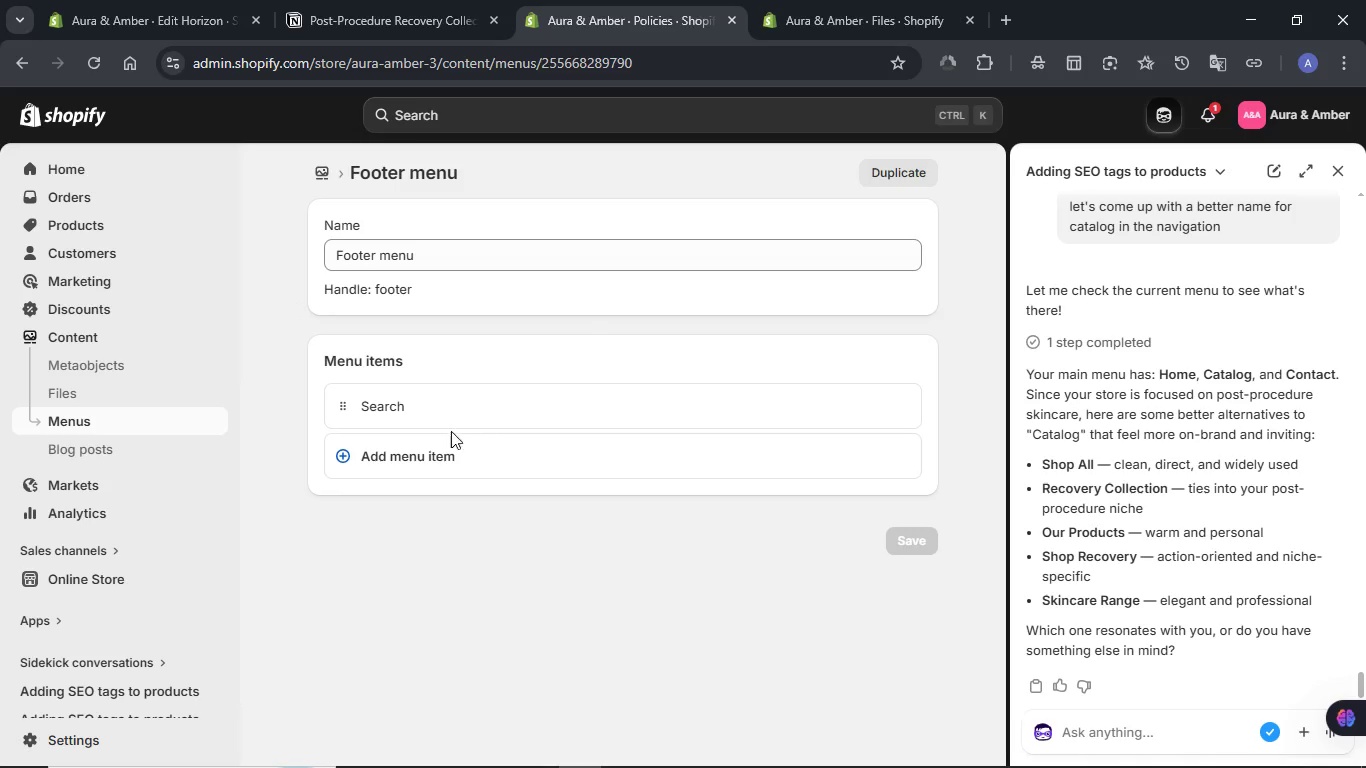 
wait(7.33)
 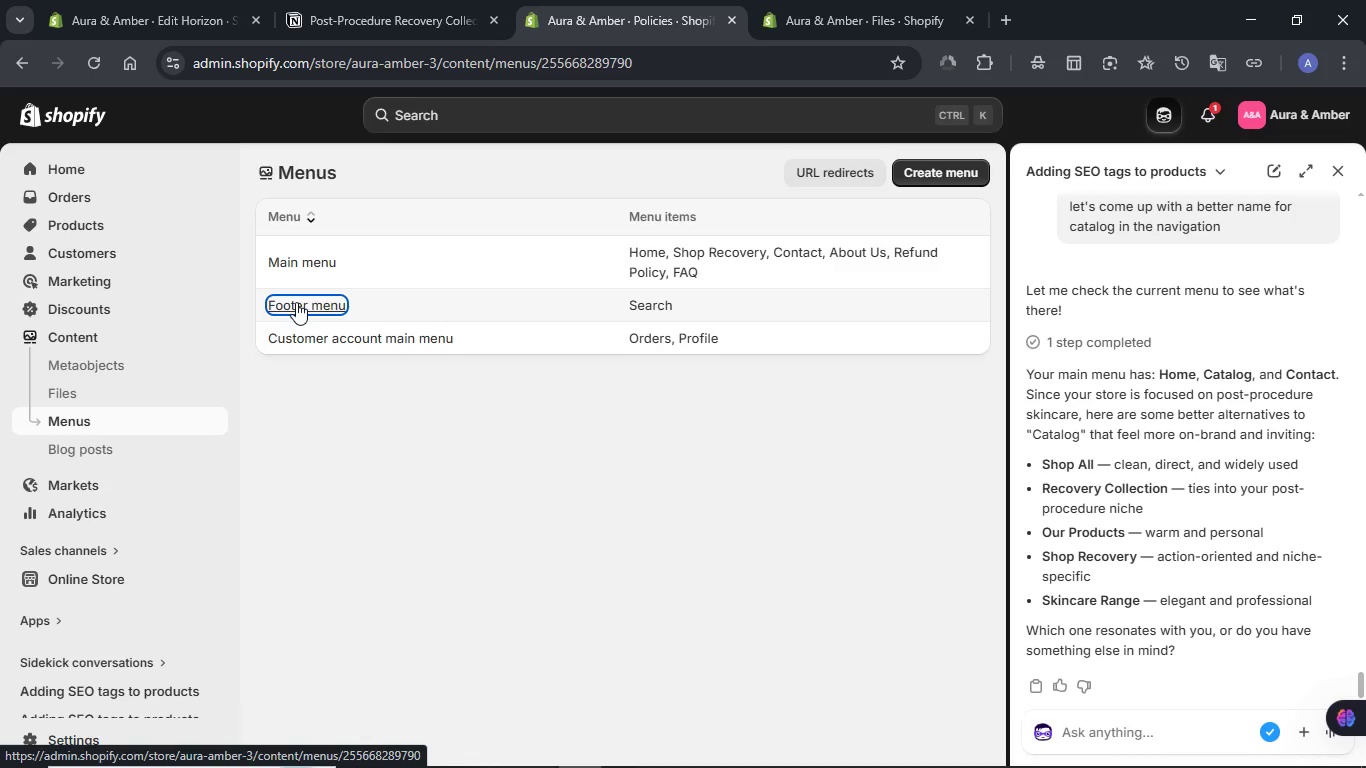 
left_click([442, 456])
 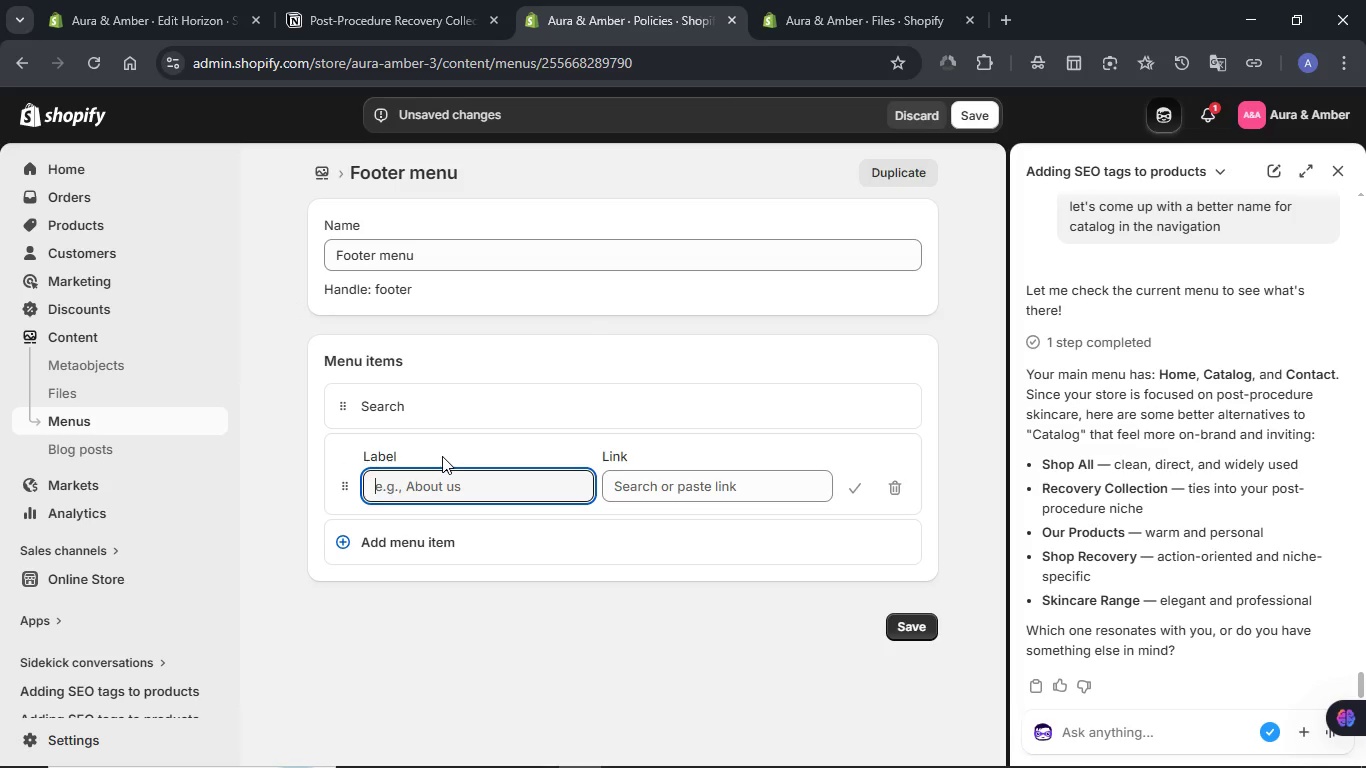 
left_click([654, 491])
 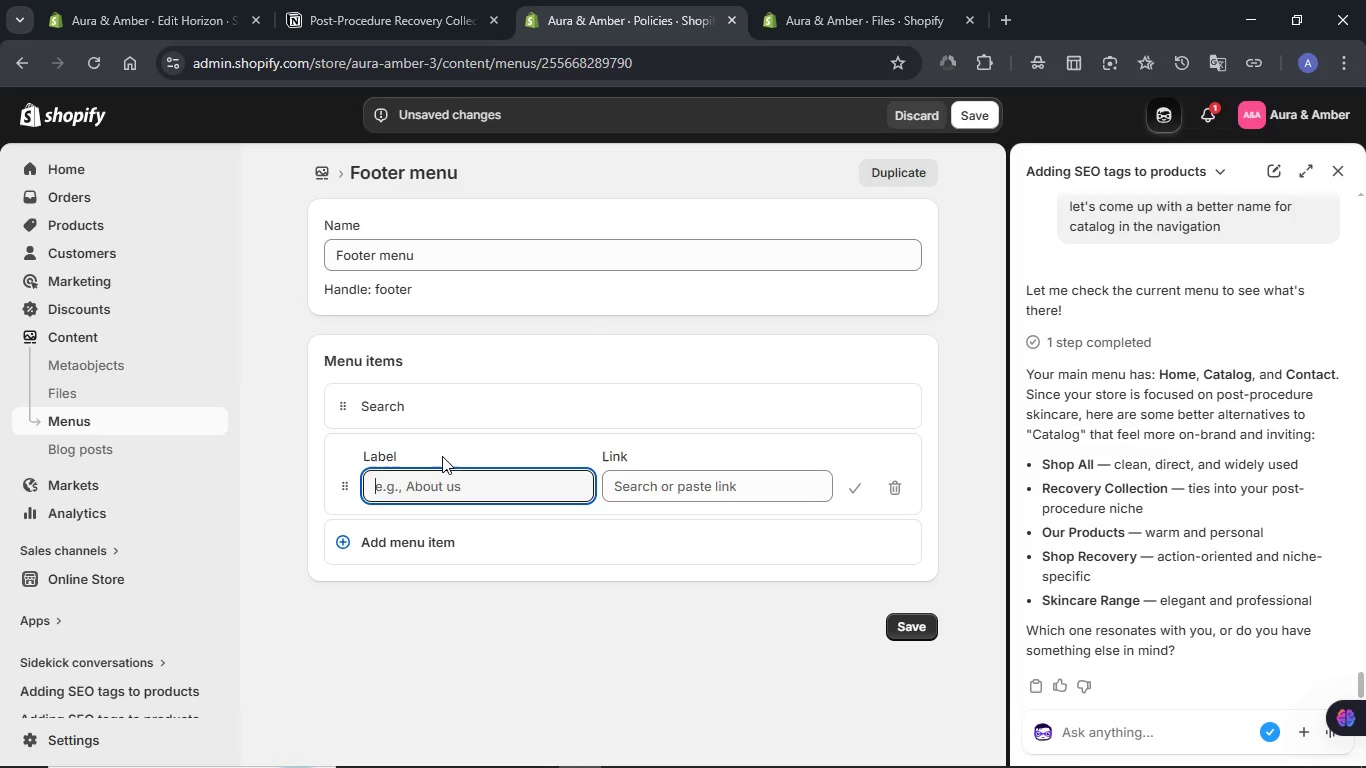 
type(about)
 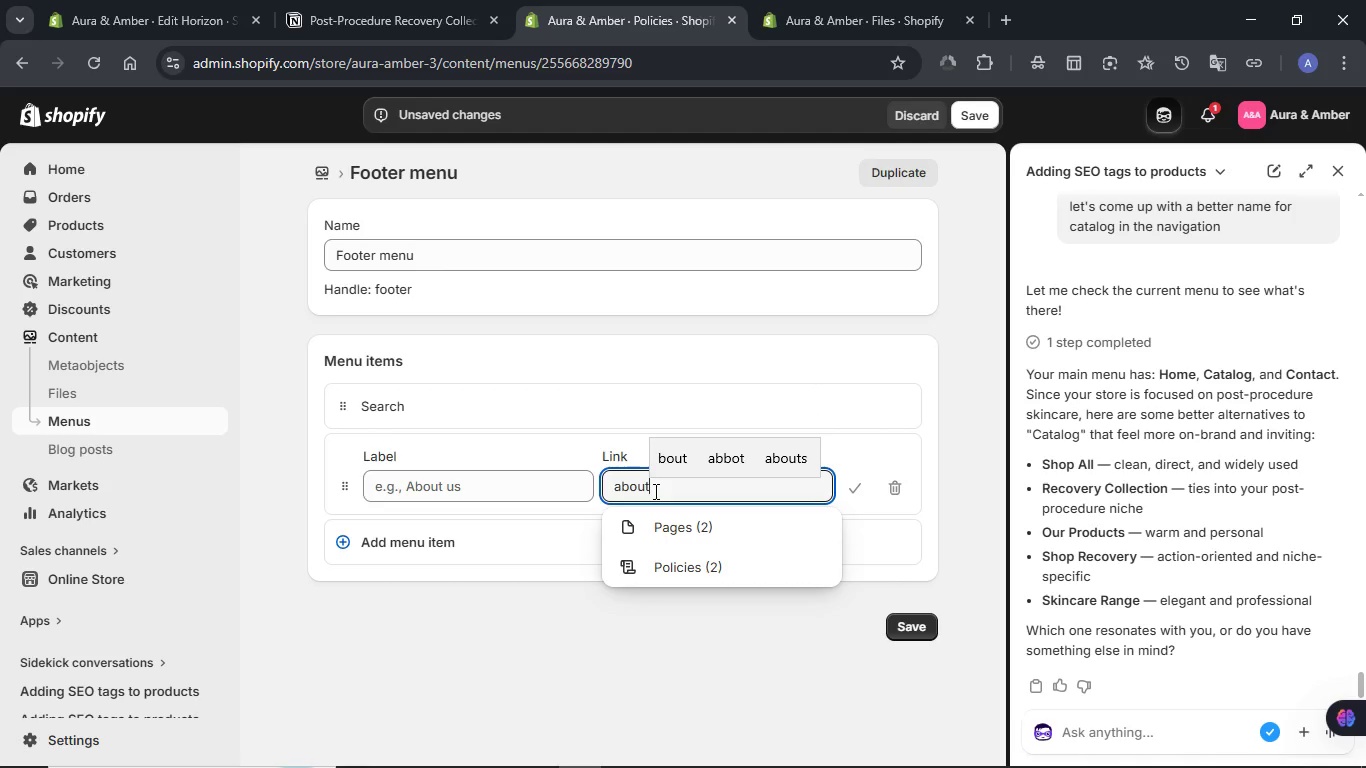 
left_click([674, 532])
 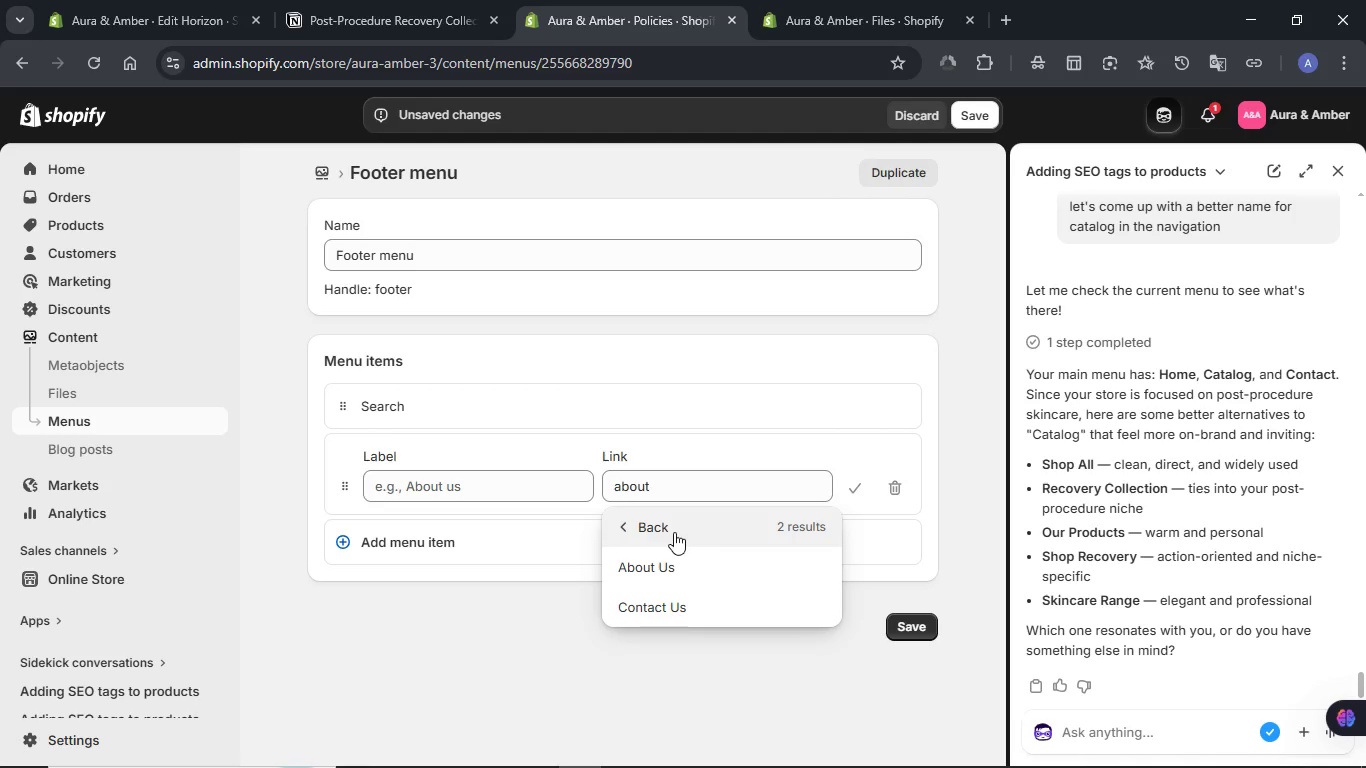 
left_click([667, 565])
 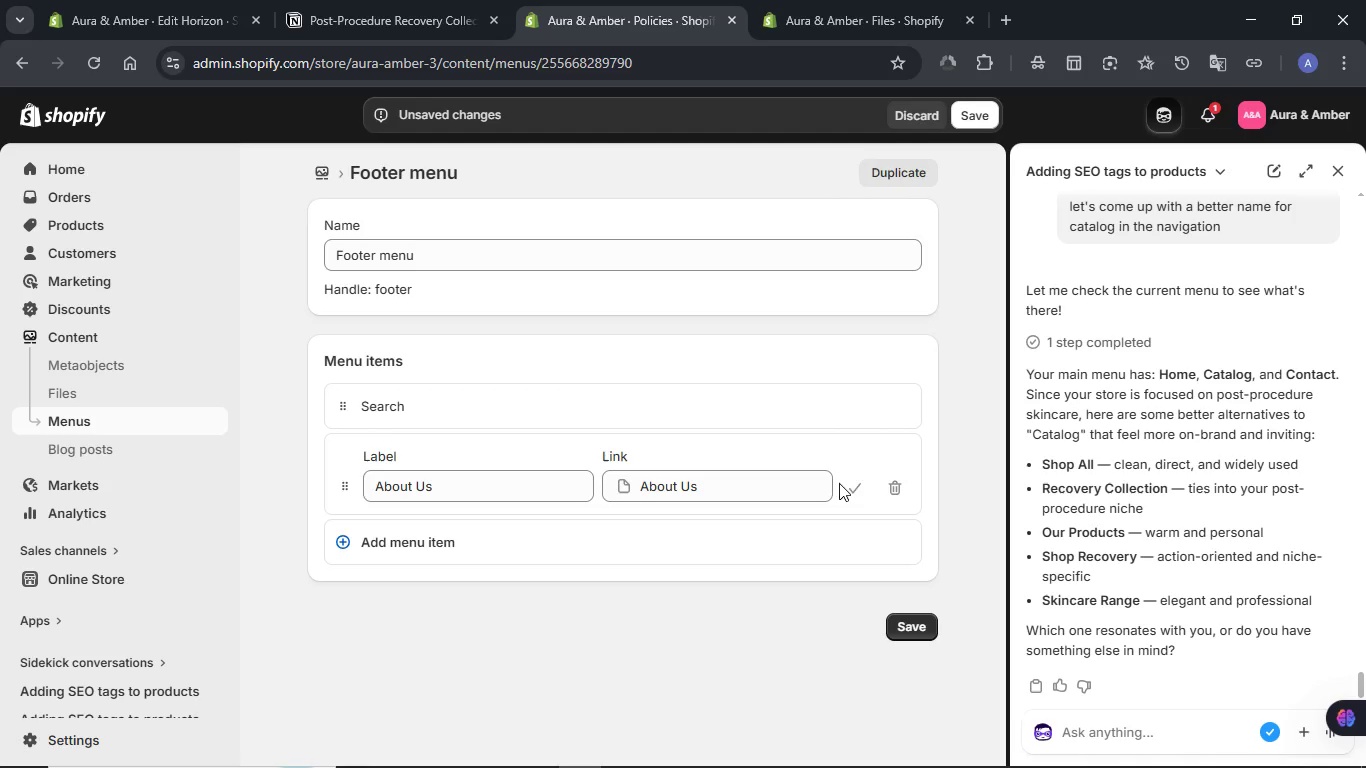 
left_click([850, 483])
 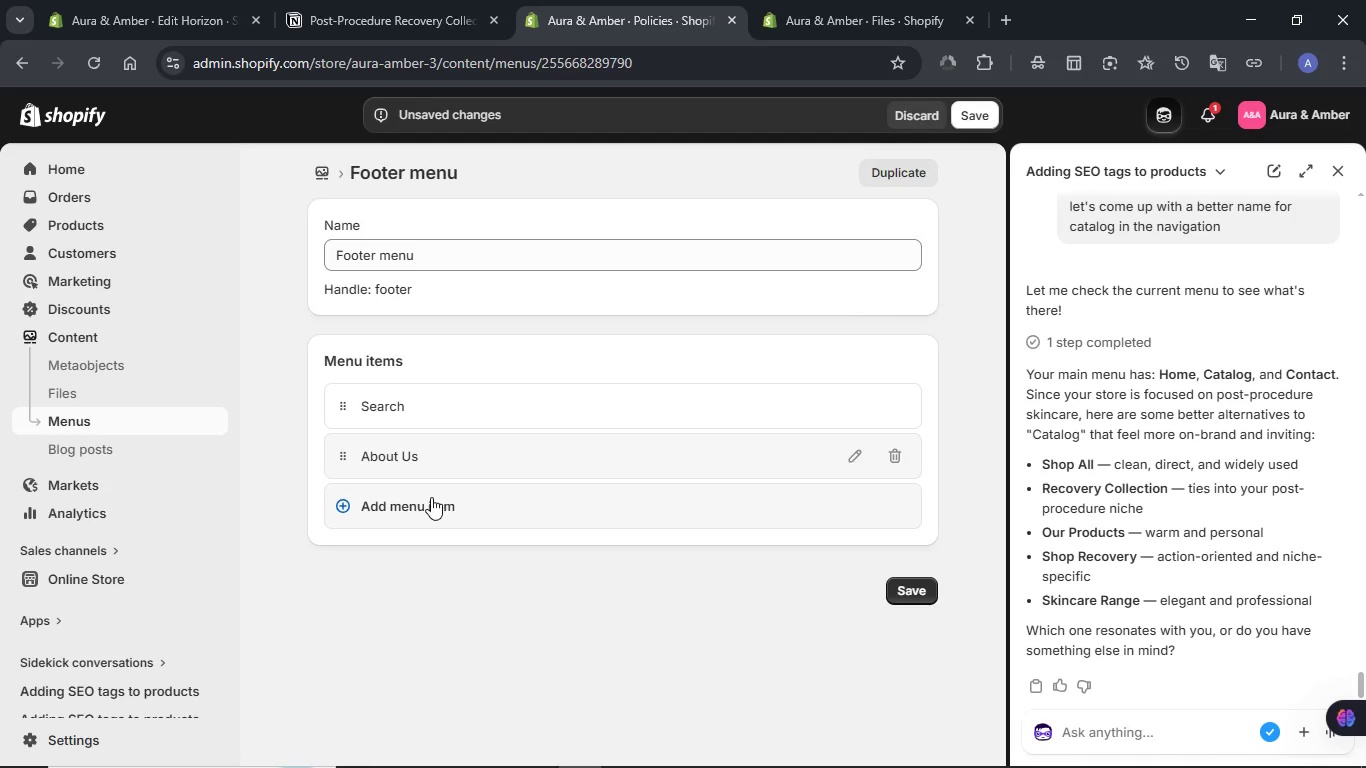 
left_click([428, 500])
 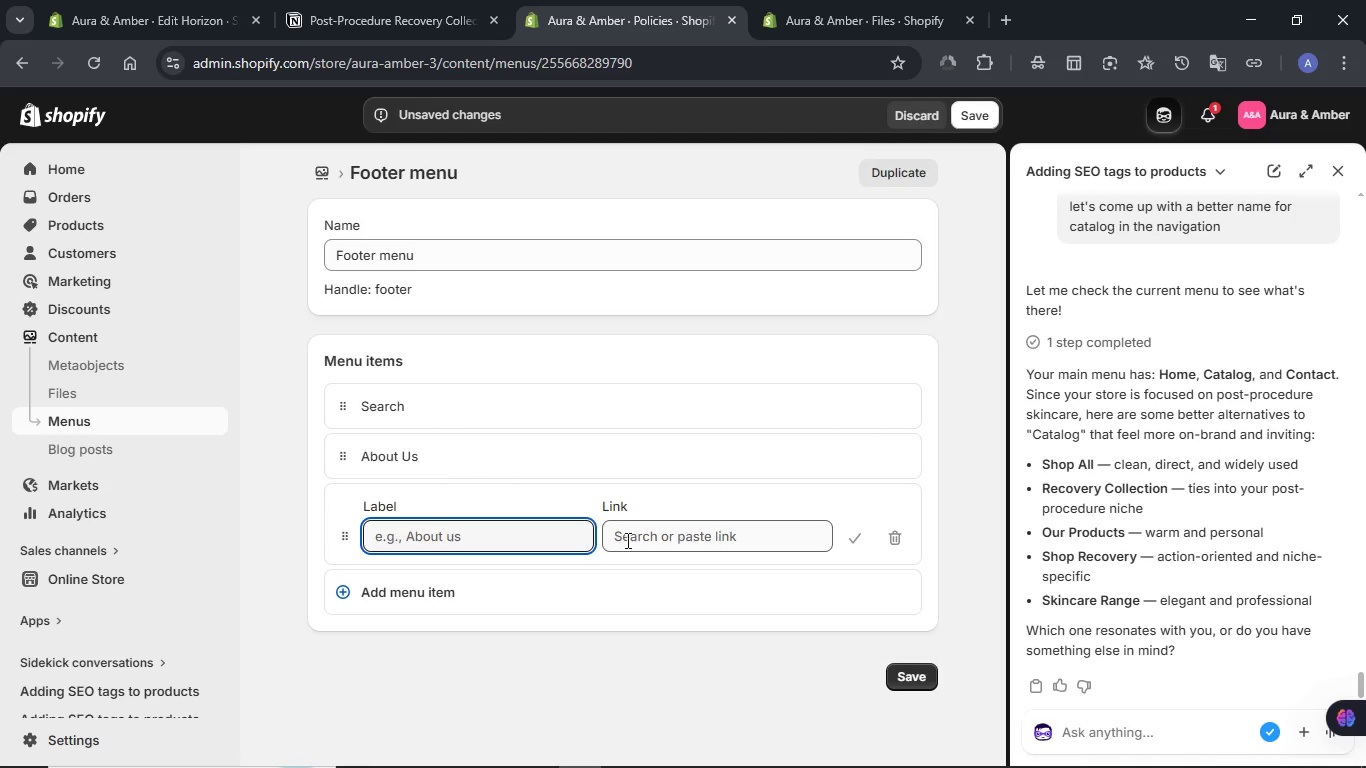 
left_click([643, 540])
 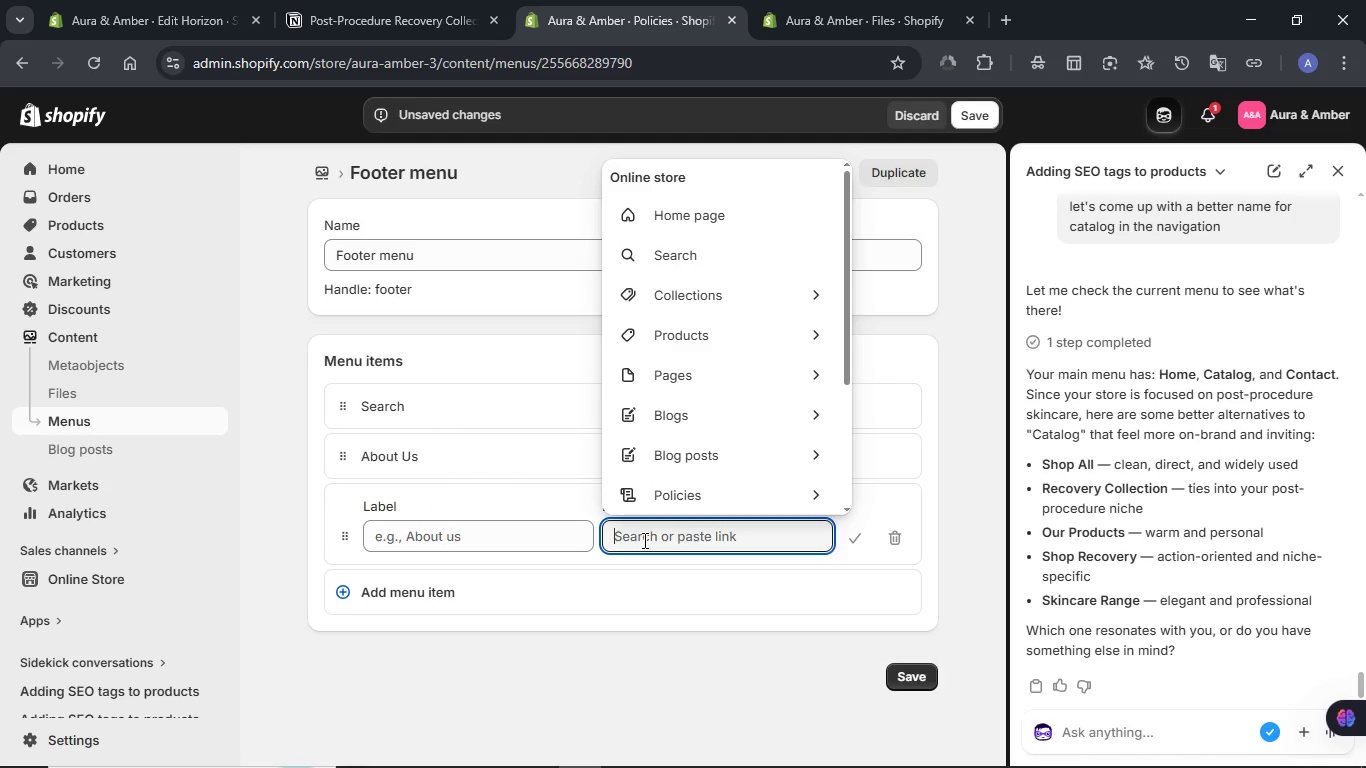 
type(ref)
 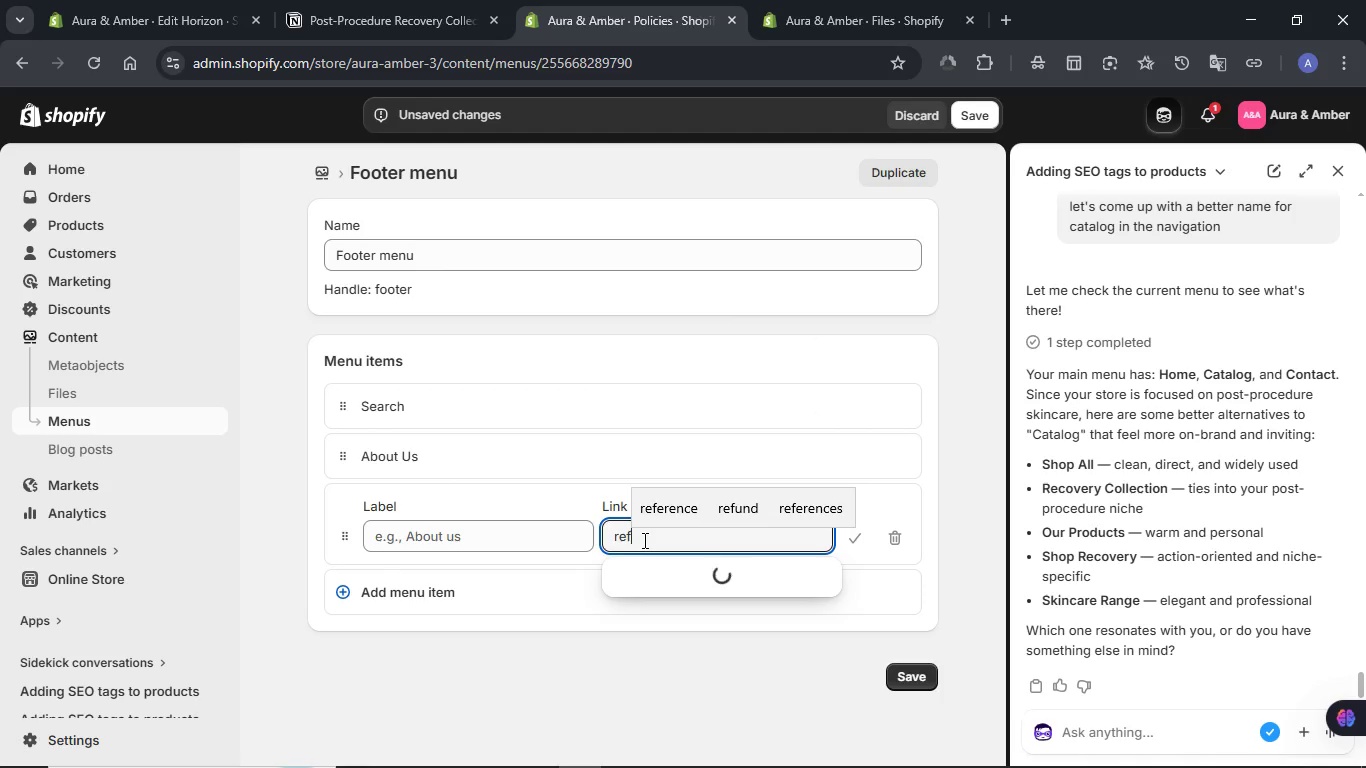 
mouse_move([705, 571])
 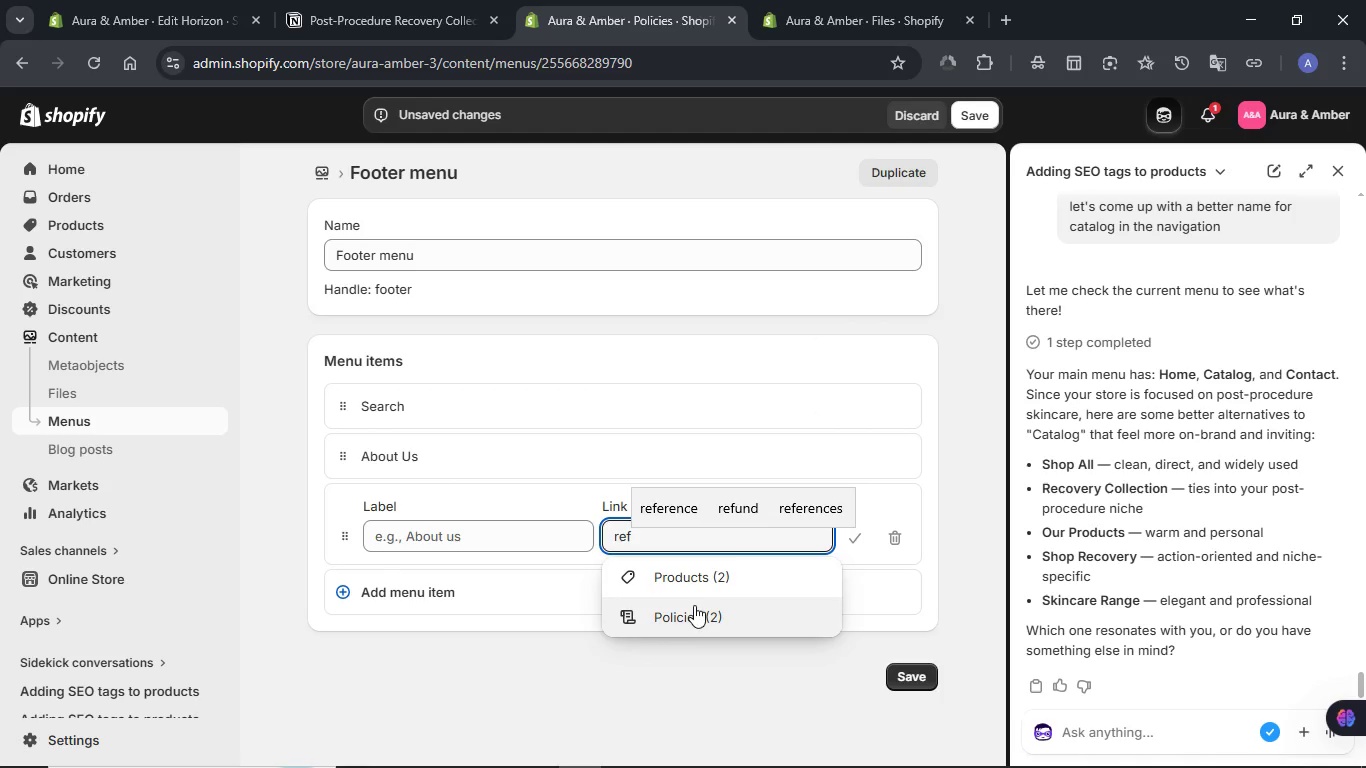 
left_click([694, 608])
 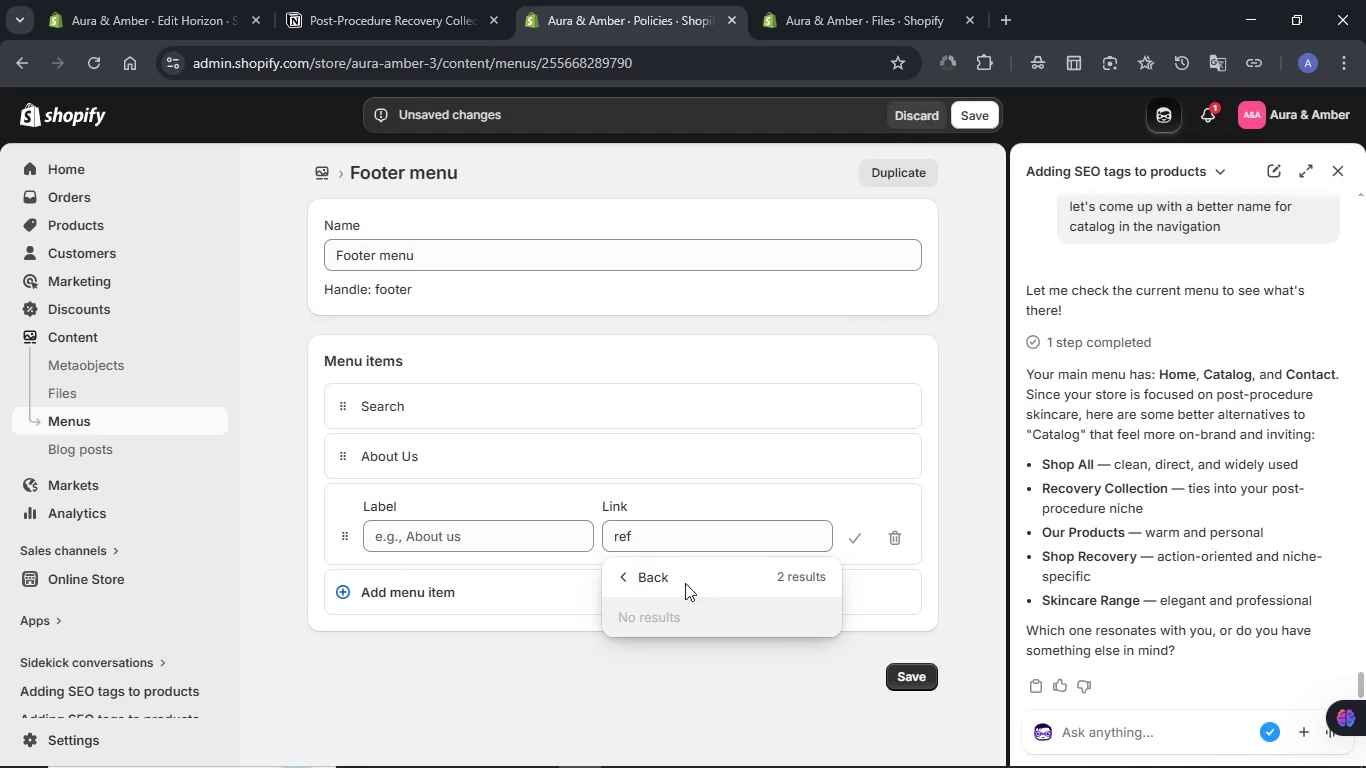 
left_click([665, 539])
 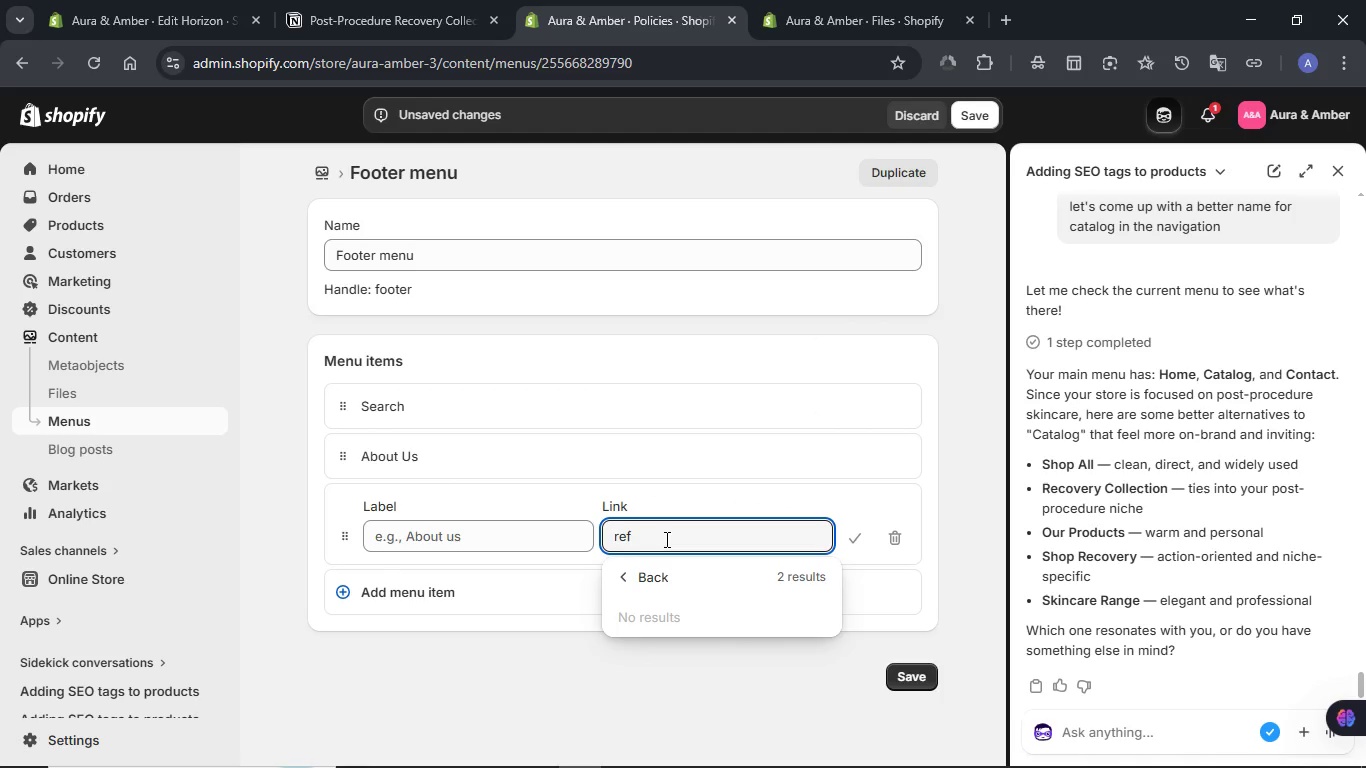 
type(und)
 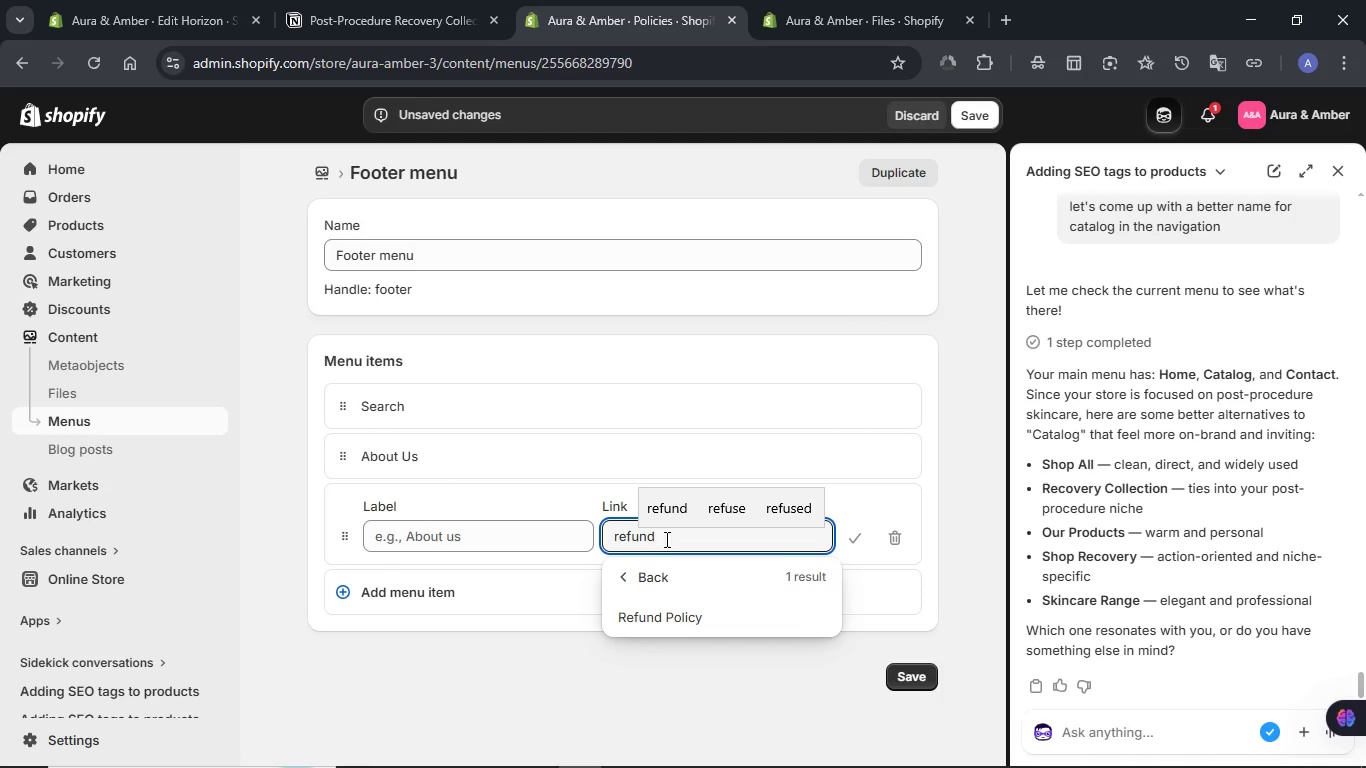 
left_click([660, 615])
 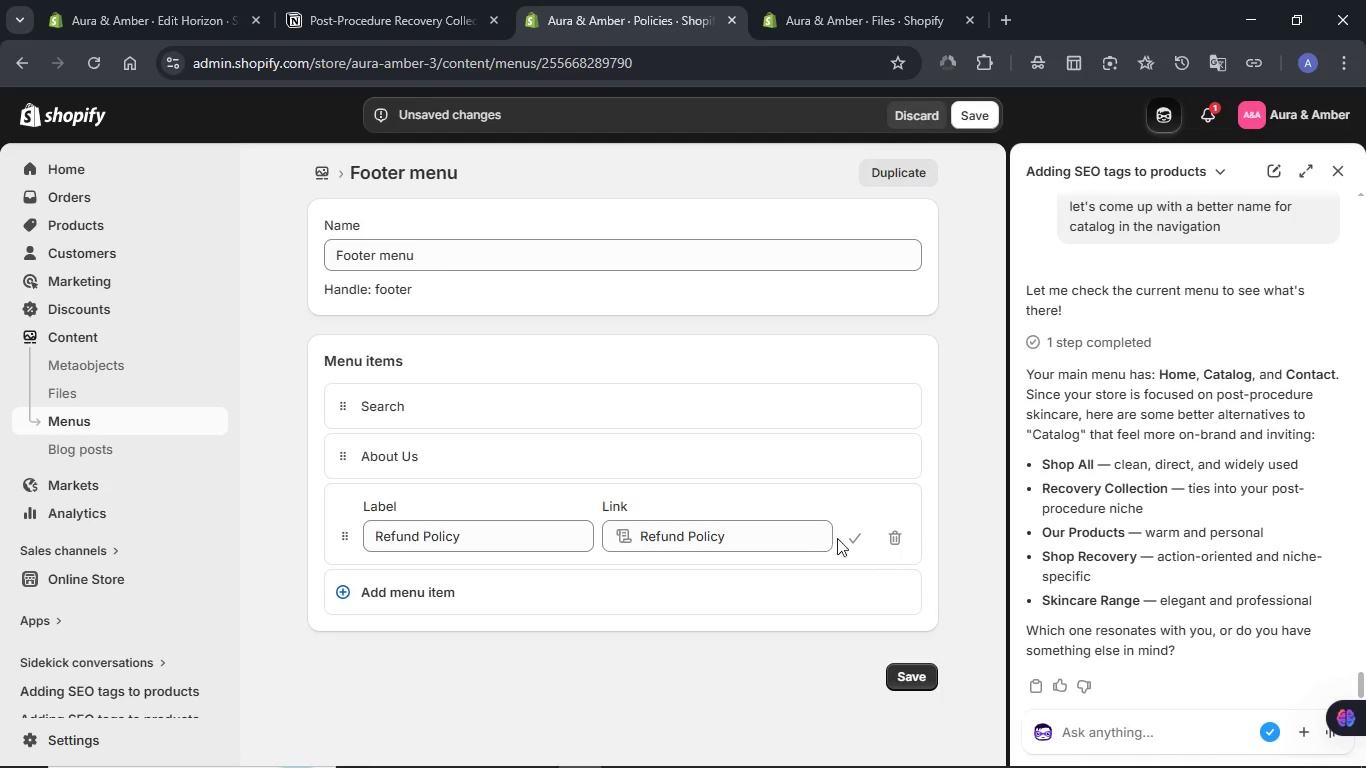 
left_click([850, 537])
 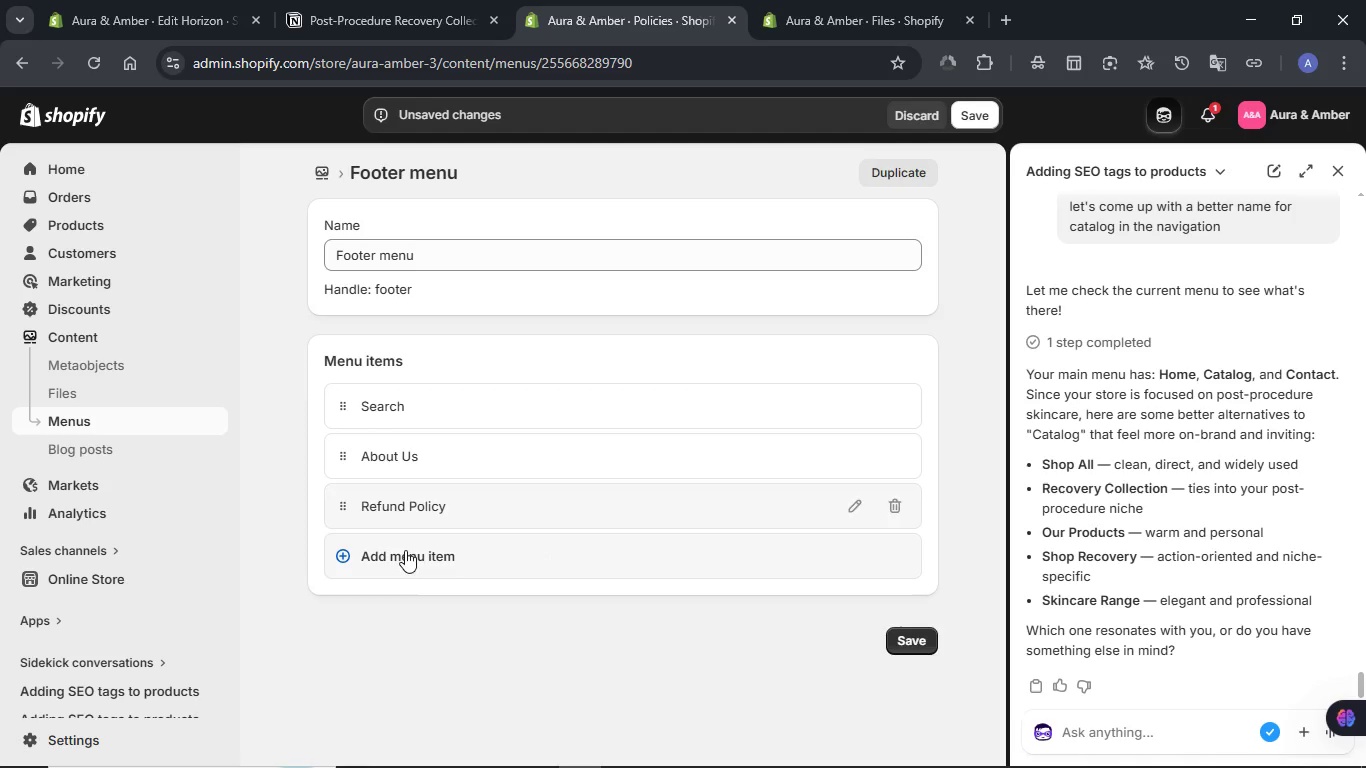 
left_click([403, 551])
 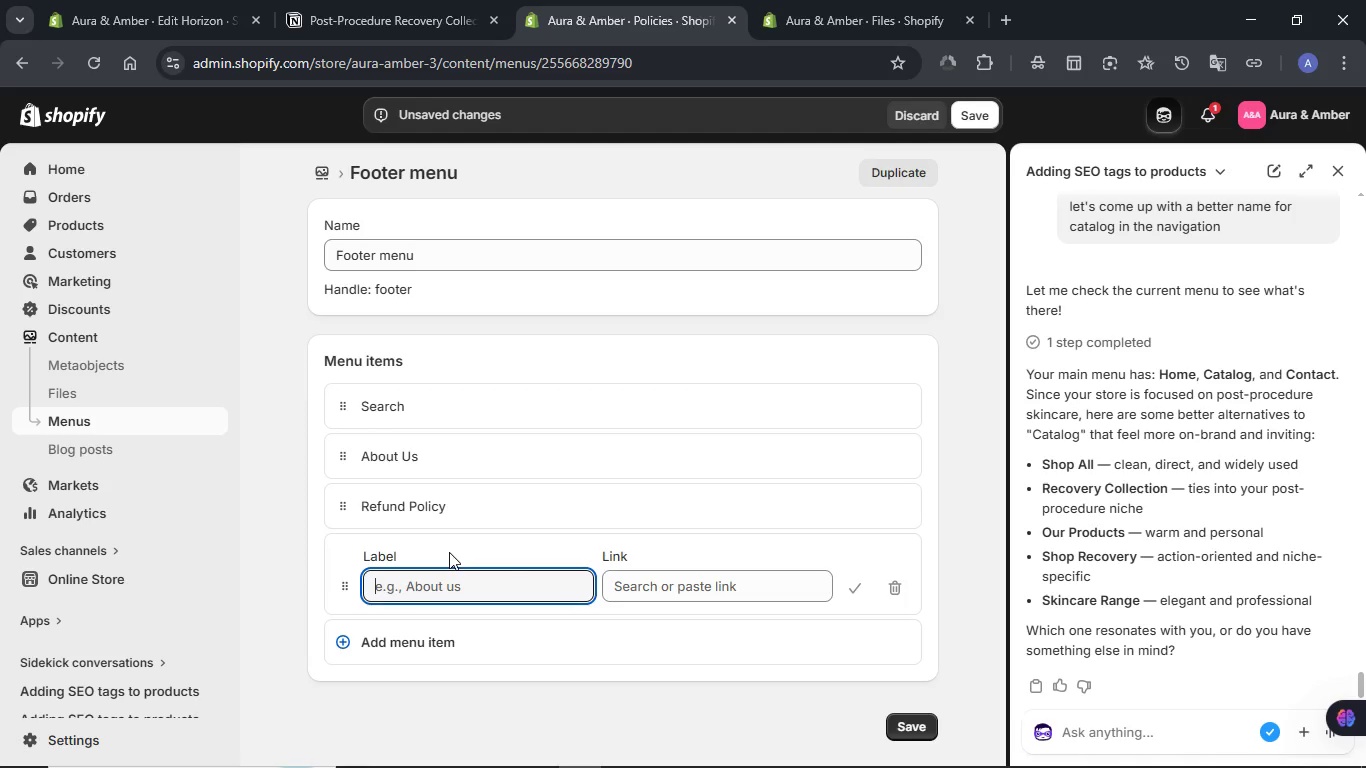 
left_click([670, 583])
 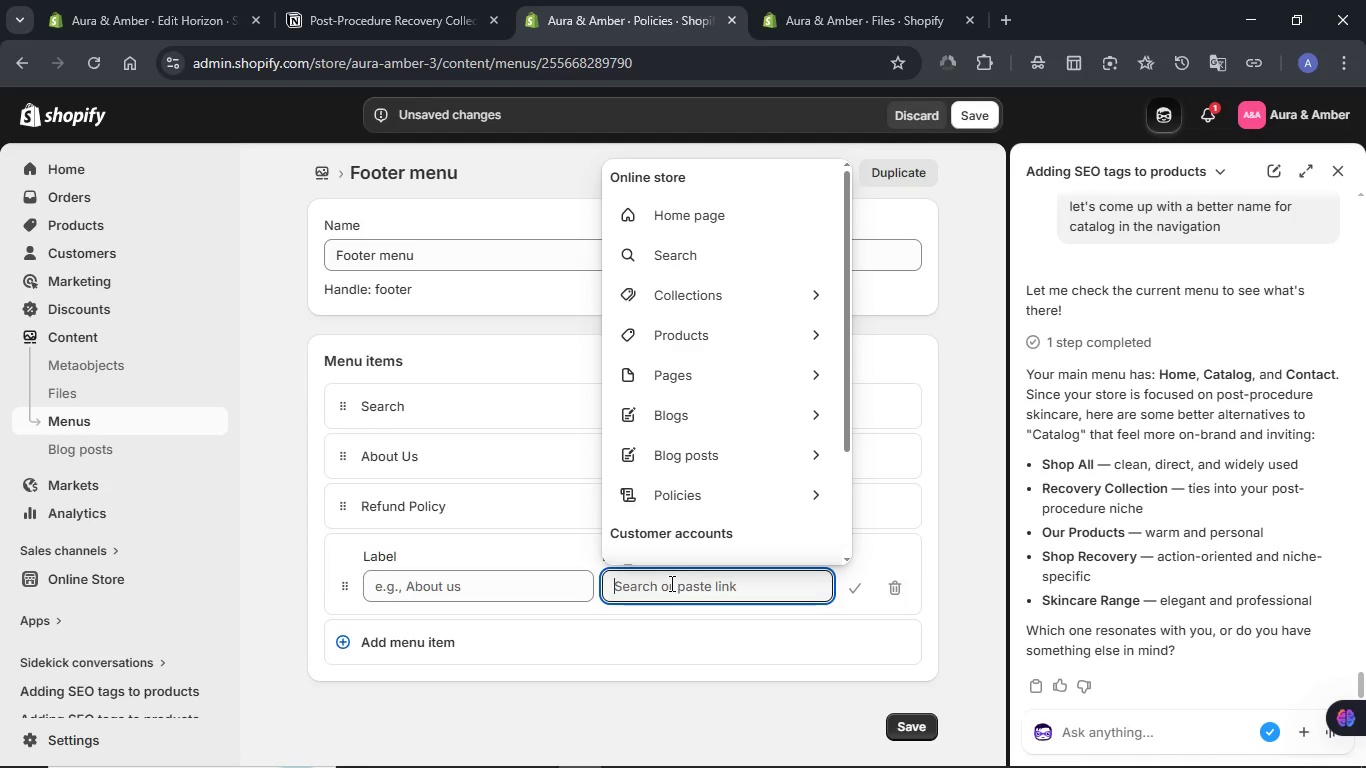 
type(contact)
 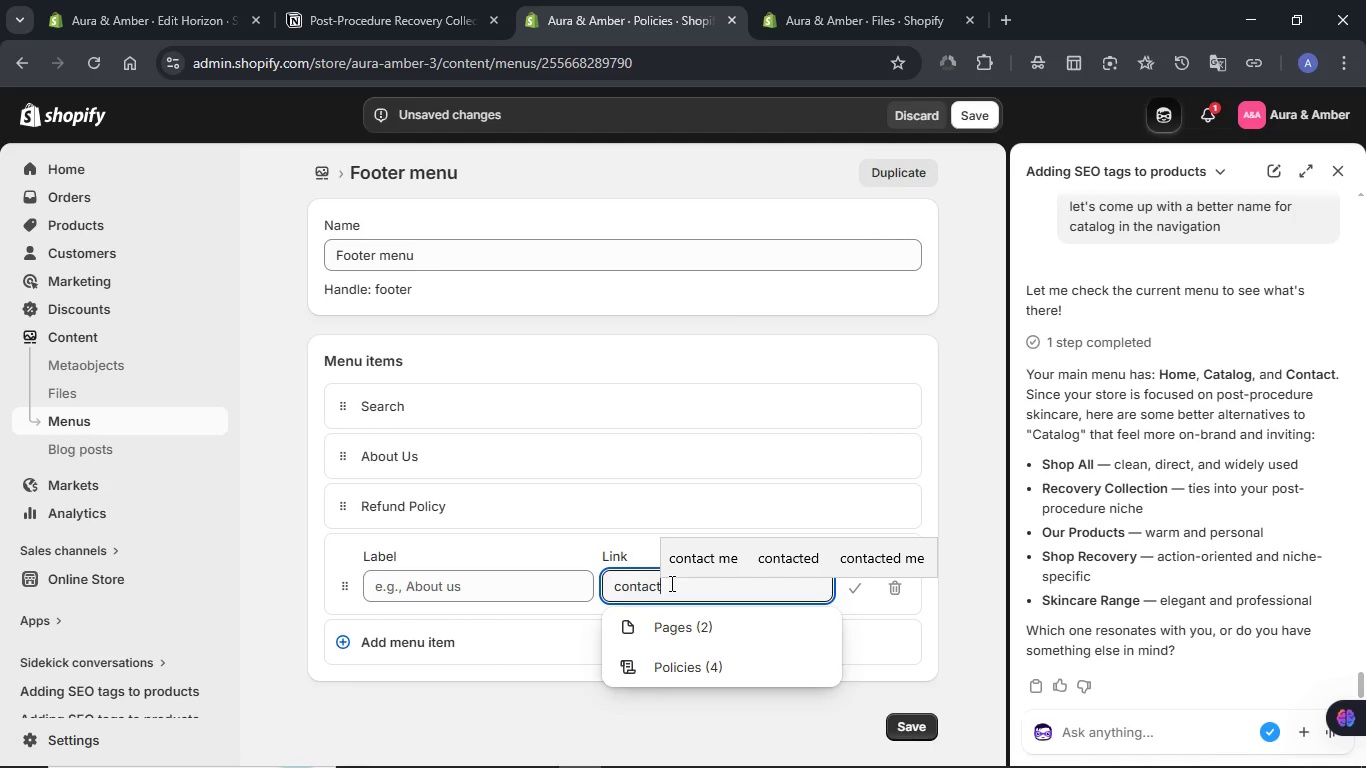 
left_click([677, 629])
 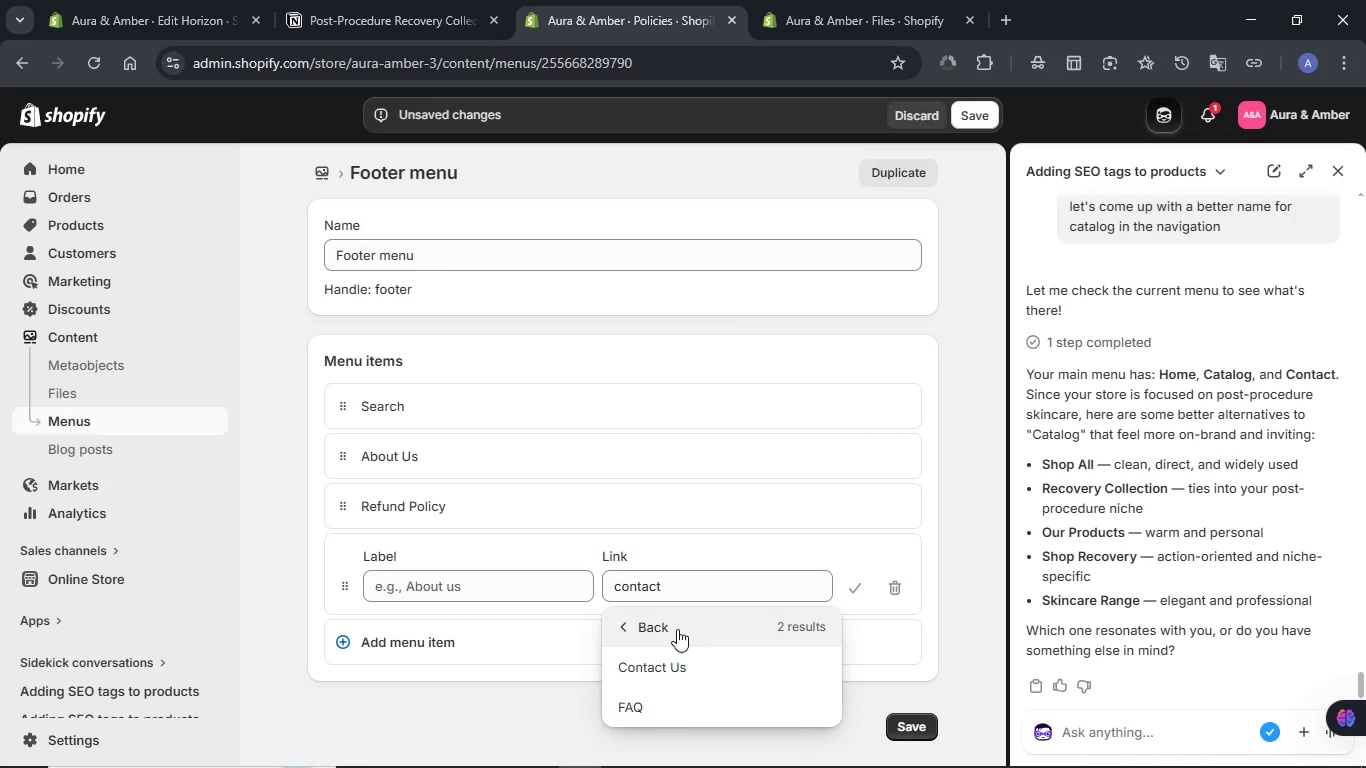 
left_click([676, 662])
 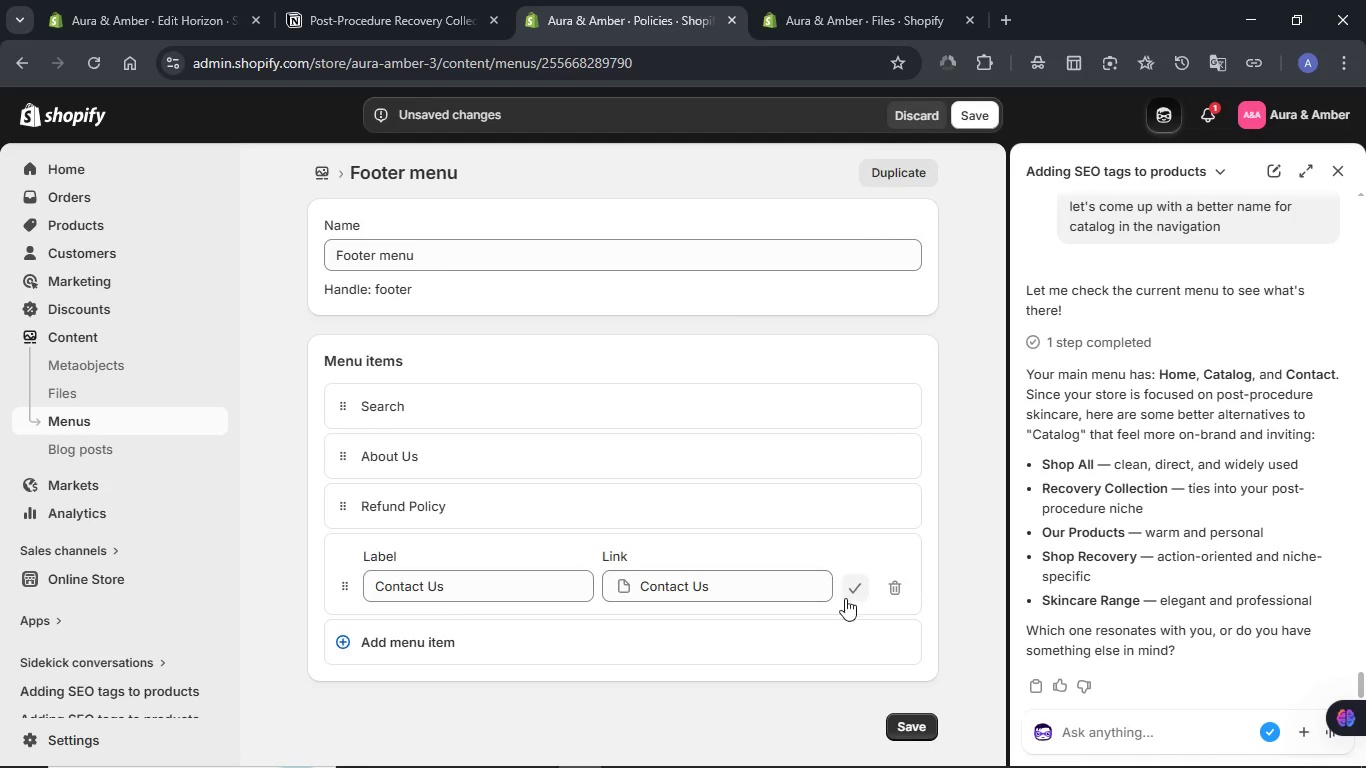 
left_click([852, 591])
 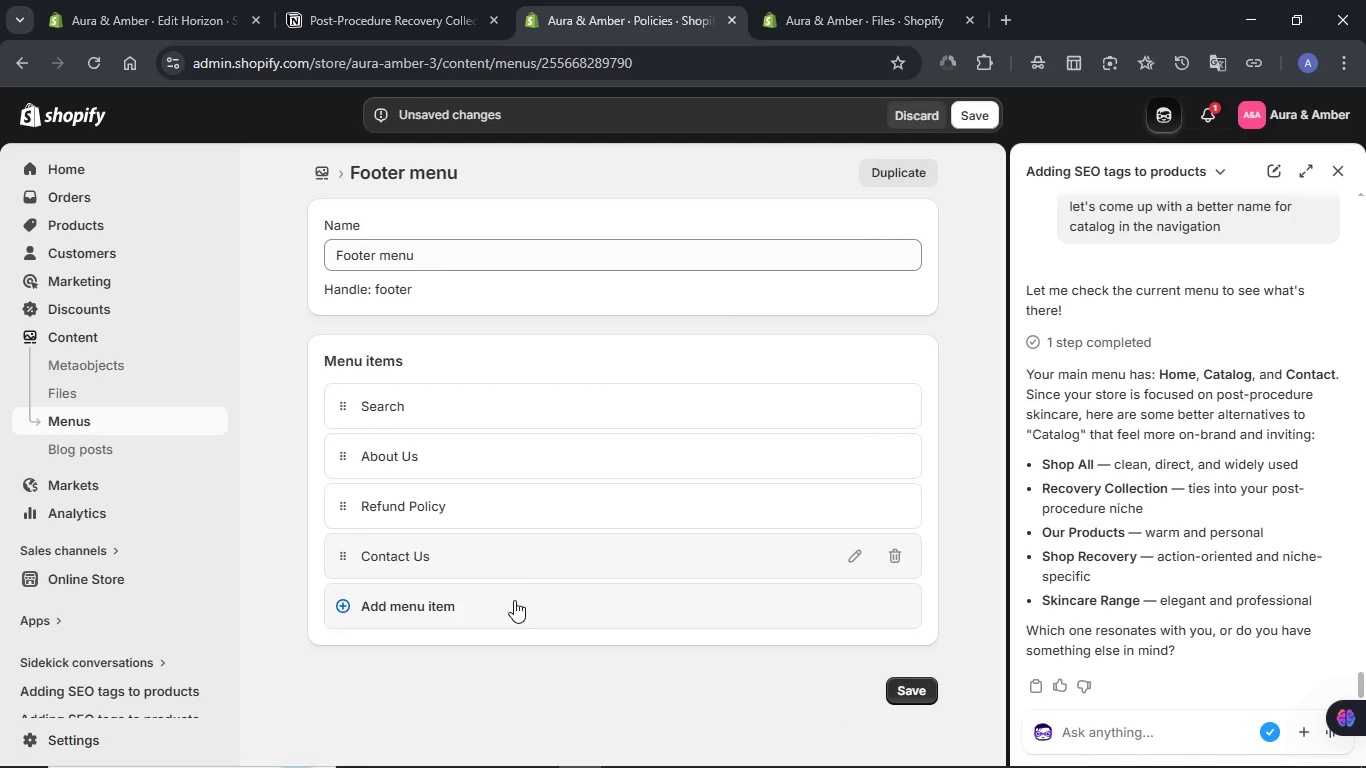 
left_click([449, 605])
 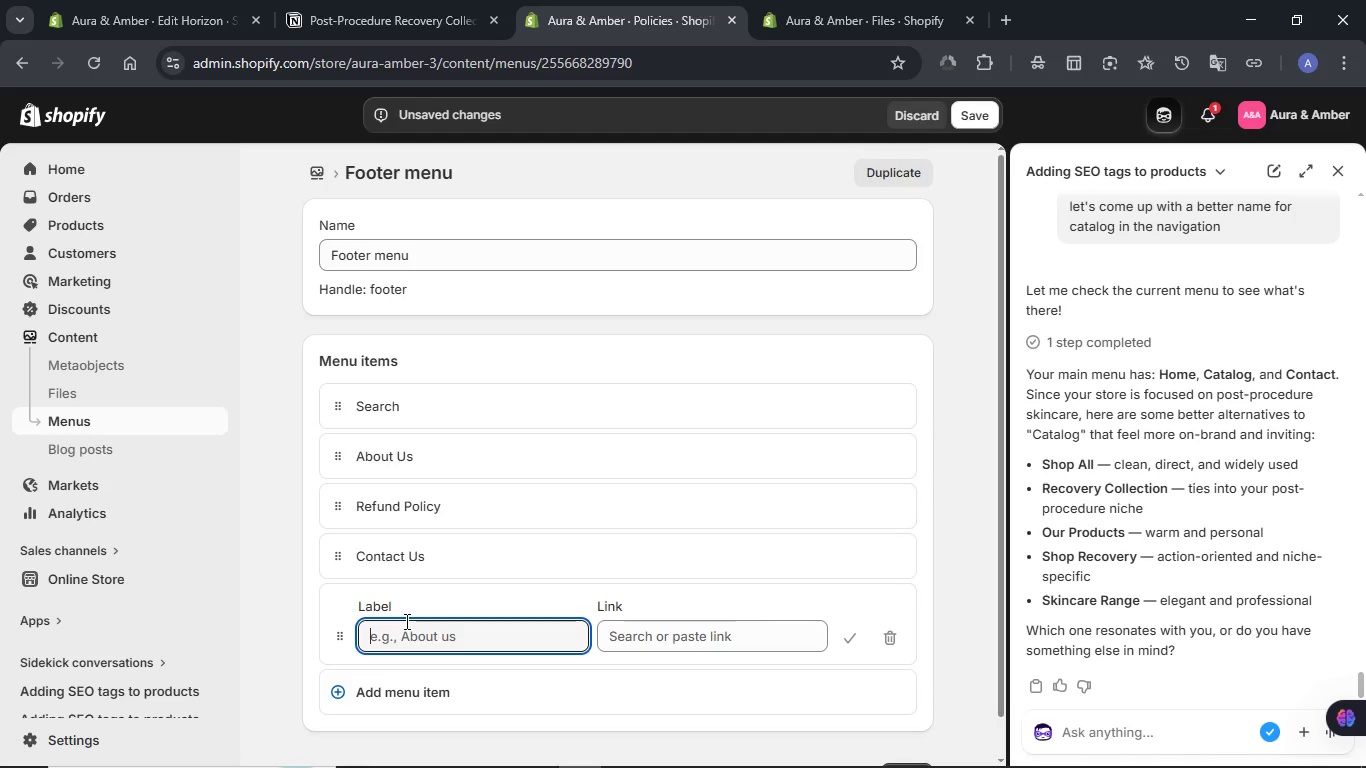 
wait(6.55)
 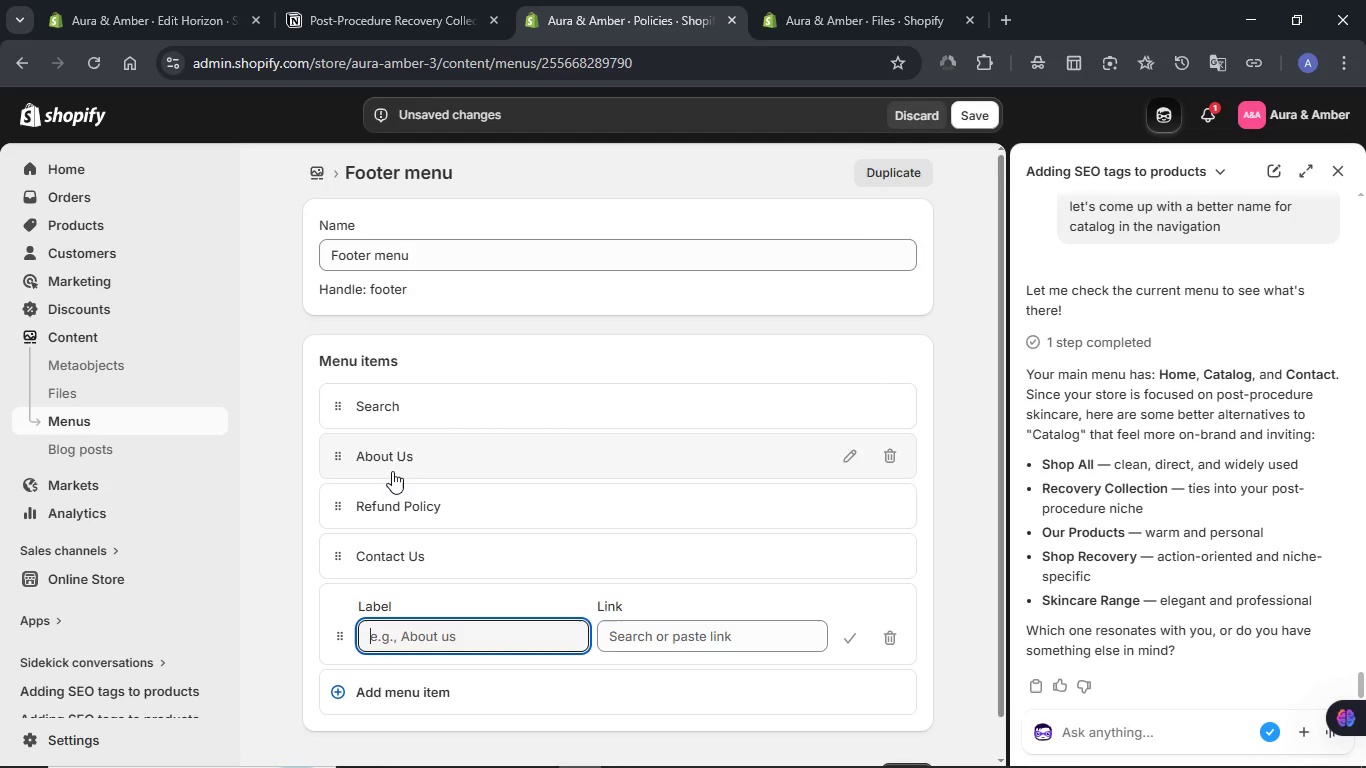 
left_click([631, 641])
 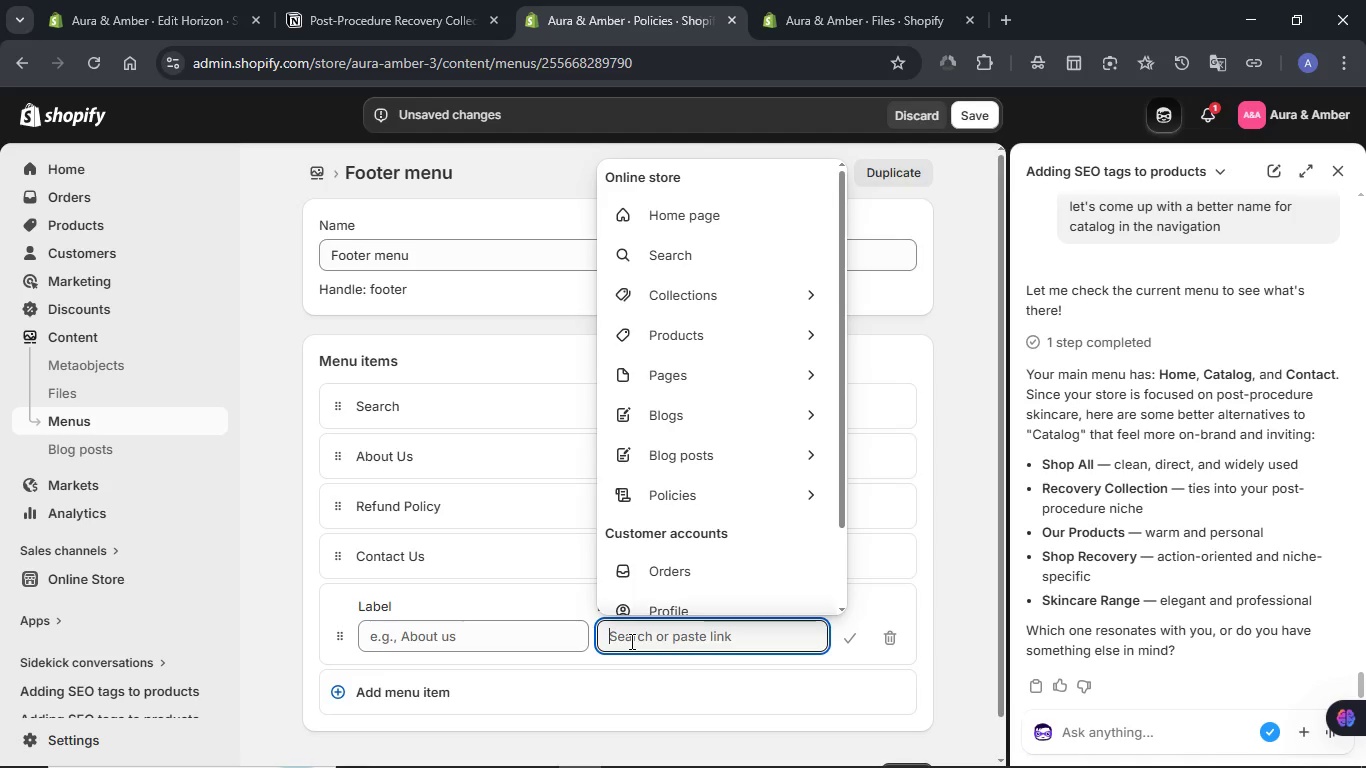 
type(shipp)
 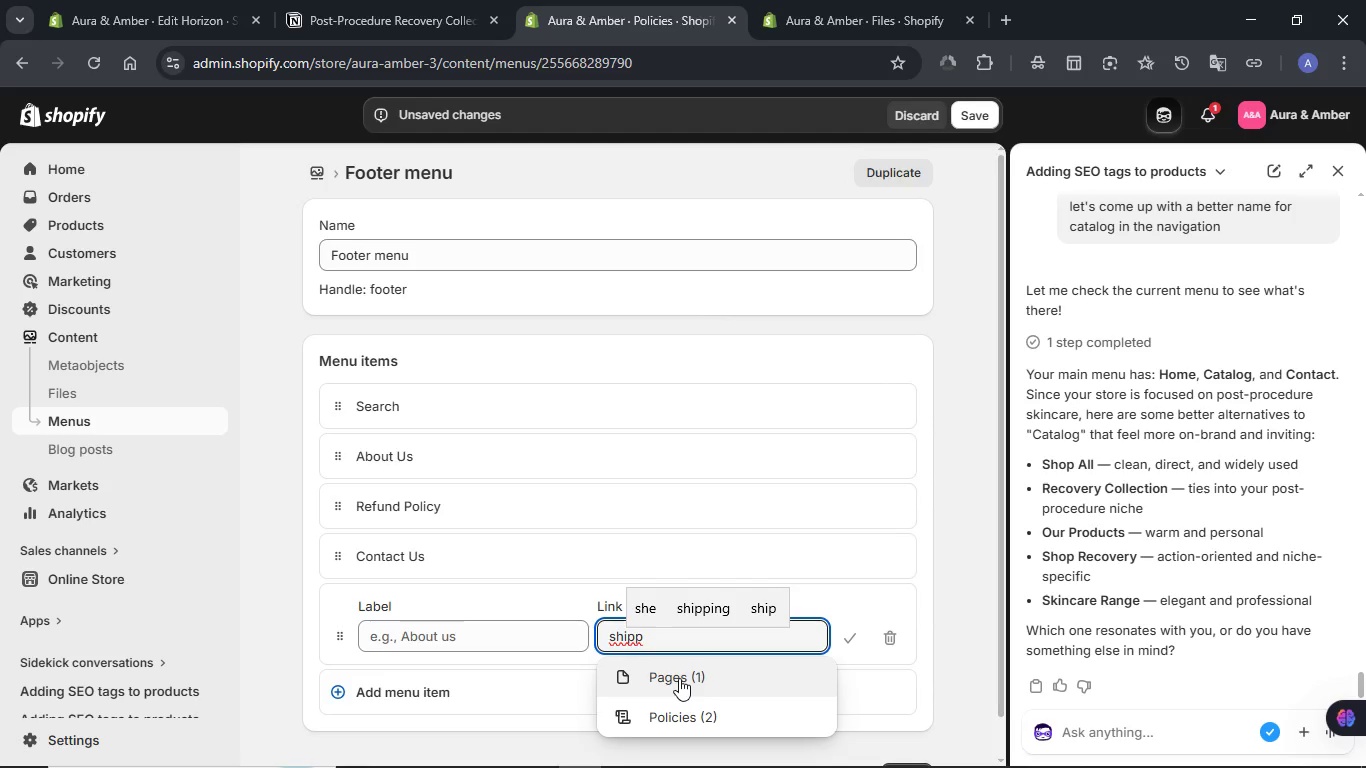 
left_click([681, 706])
 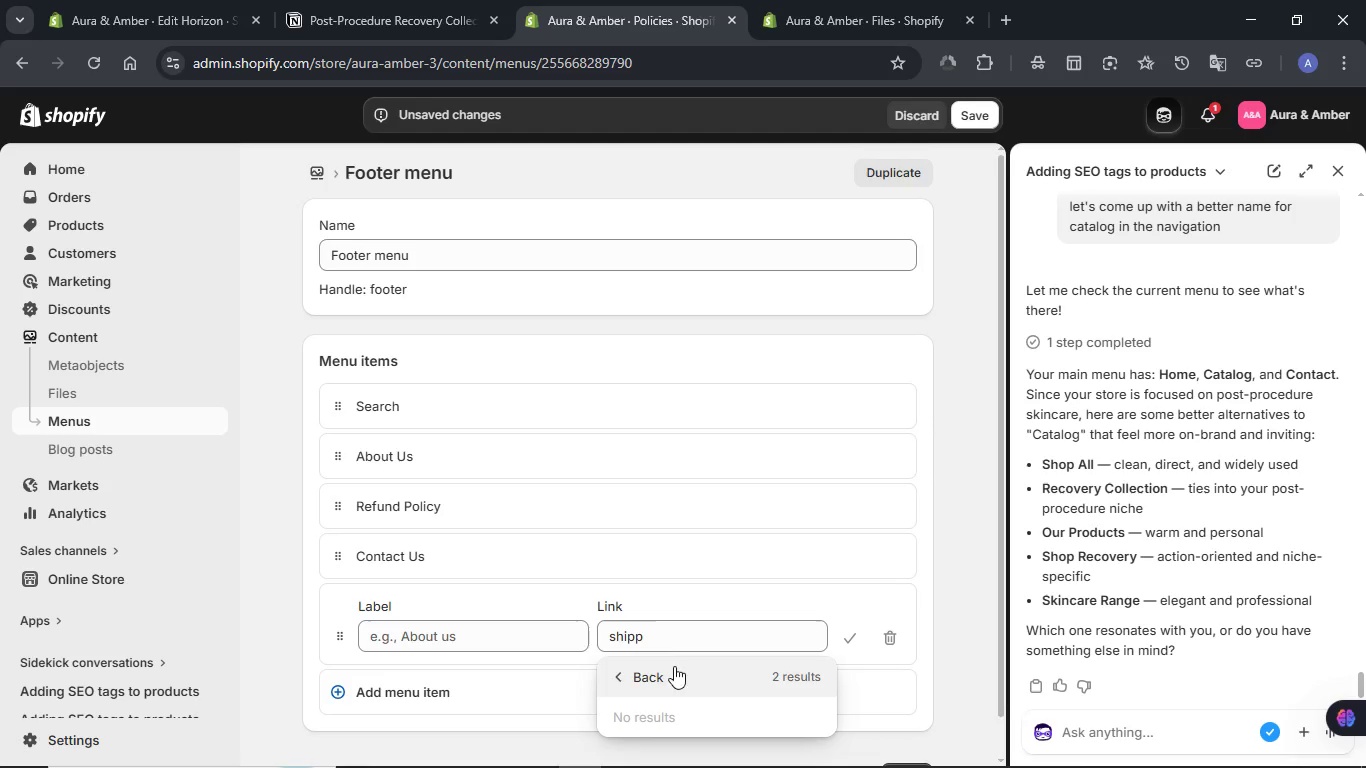 
double_click([672, 645])
 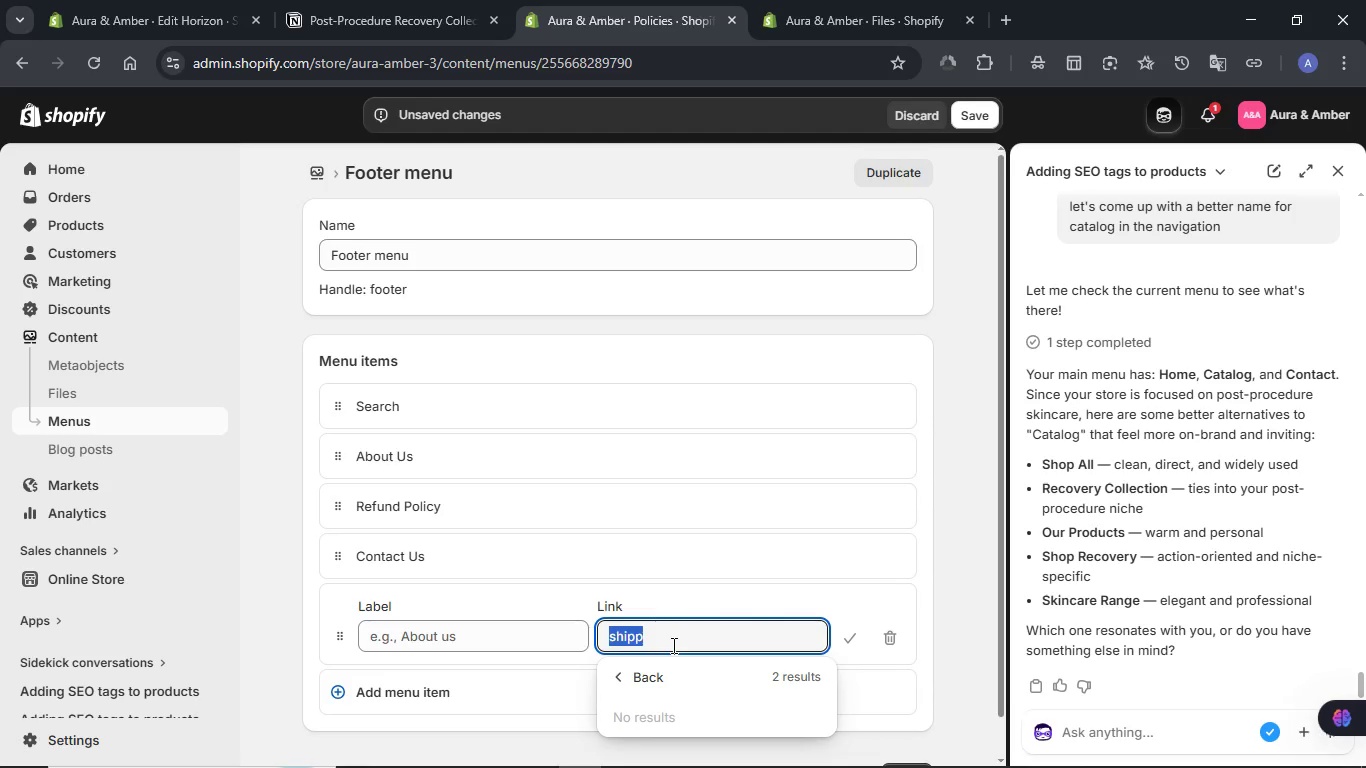 
left_click([672, 645])
 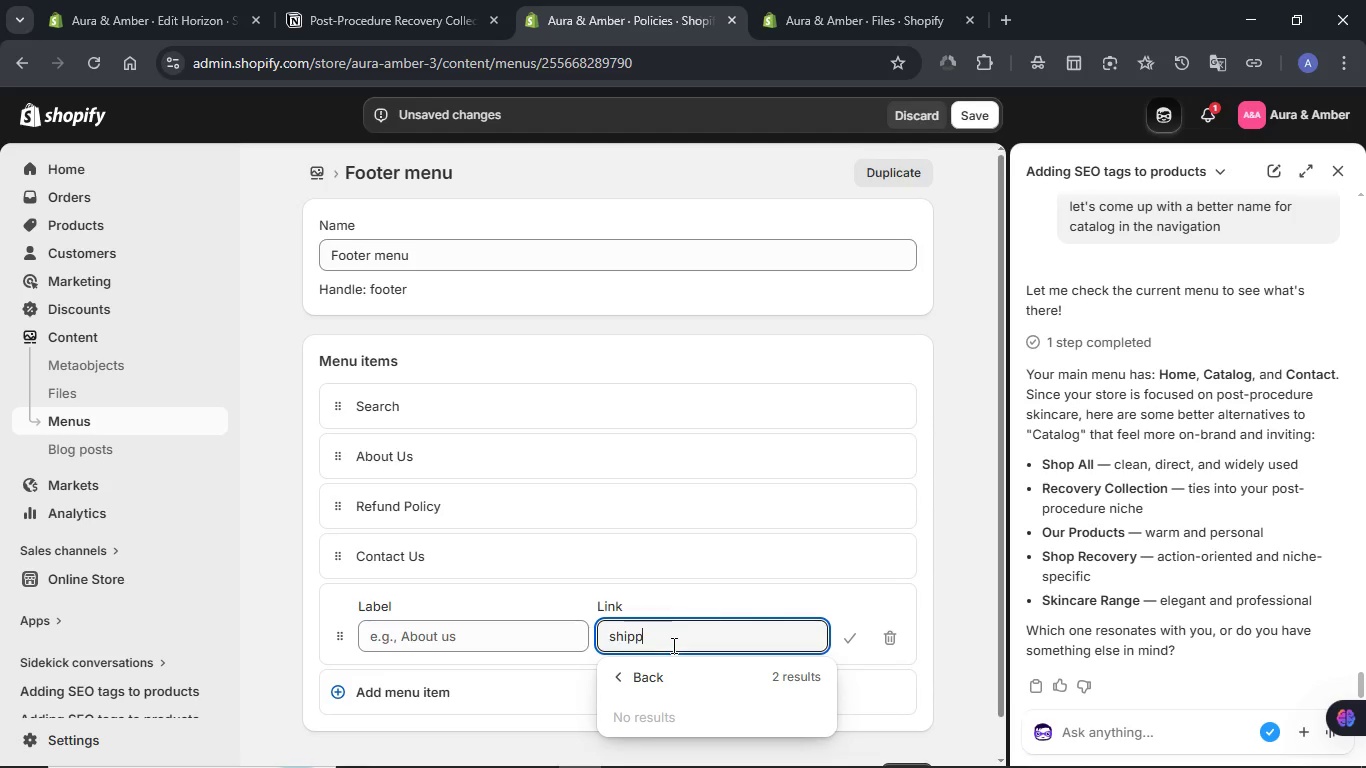 
type(ing)
 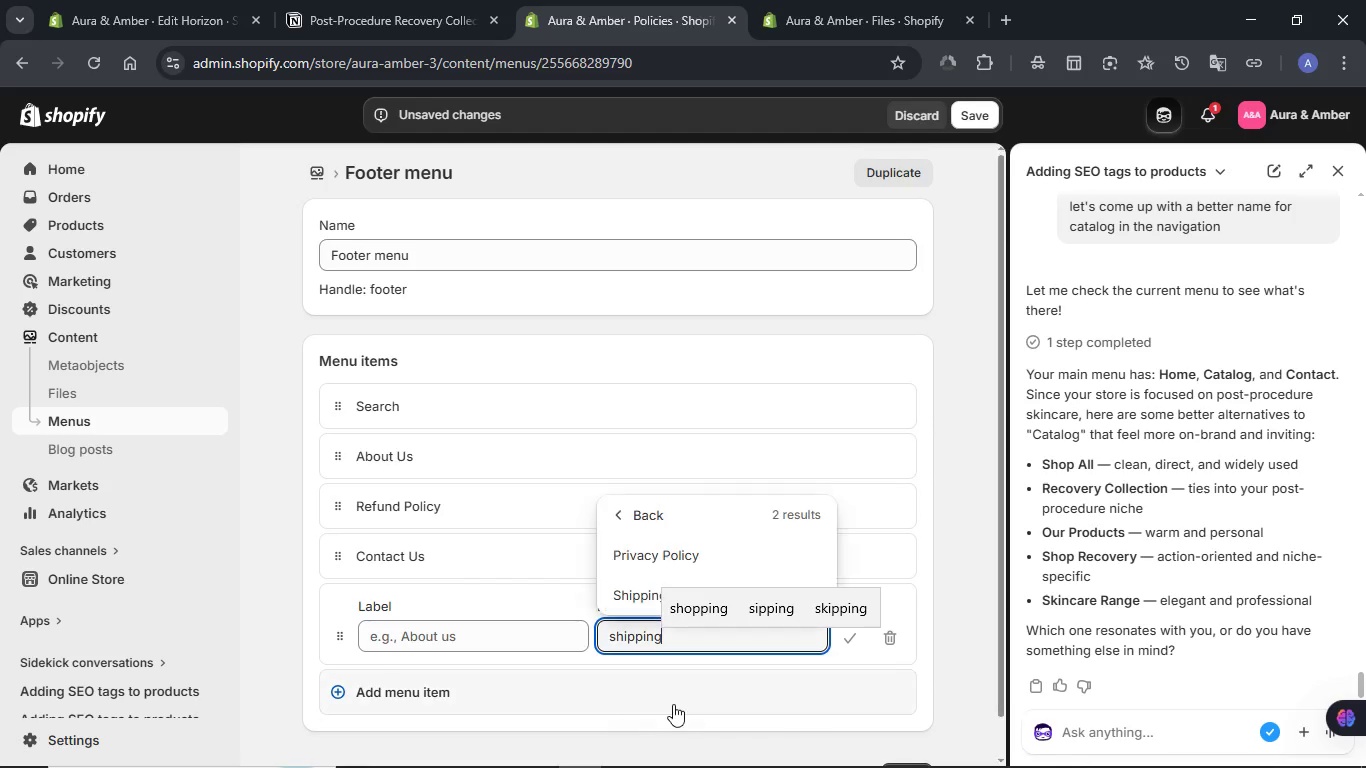 
wait(5.19)
 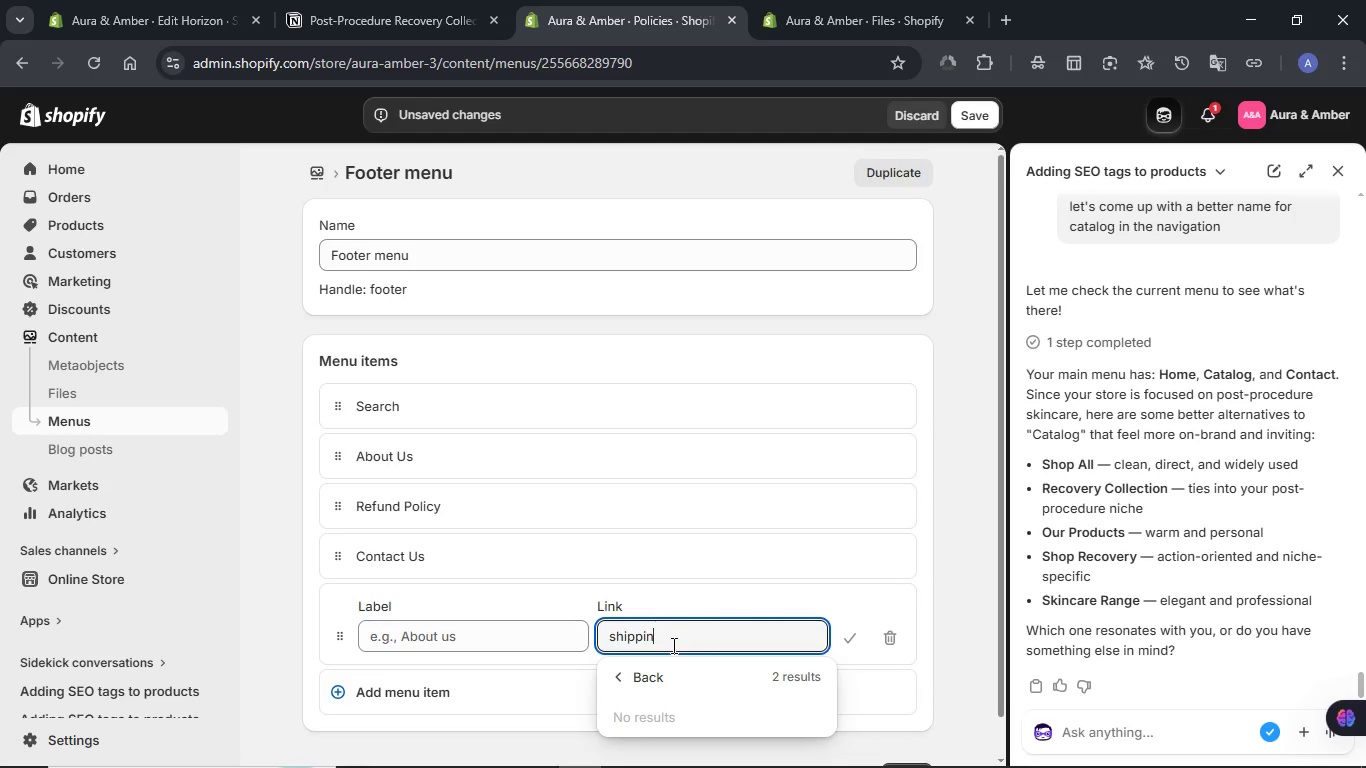 
left_click([634, 596])
 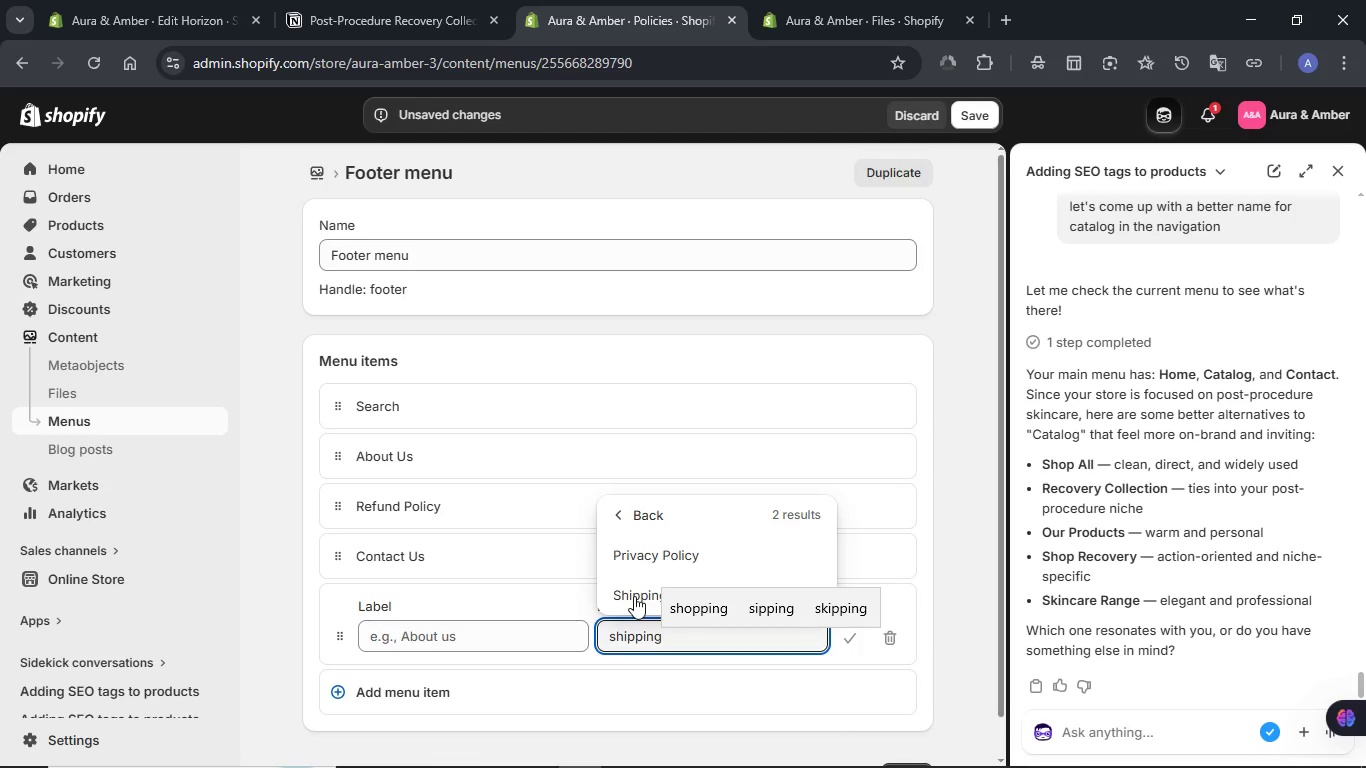 
left_click([845, 637])
 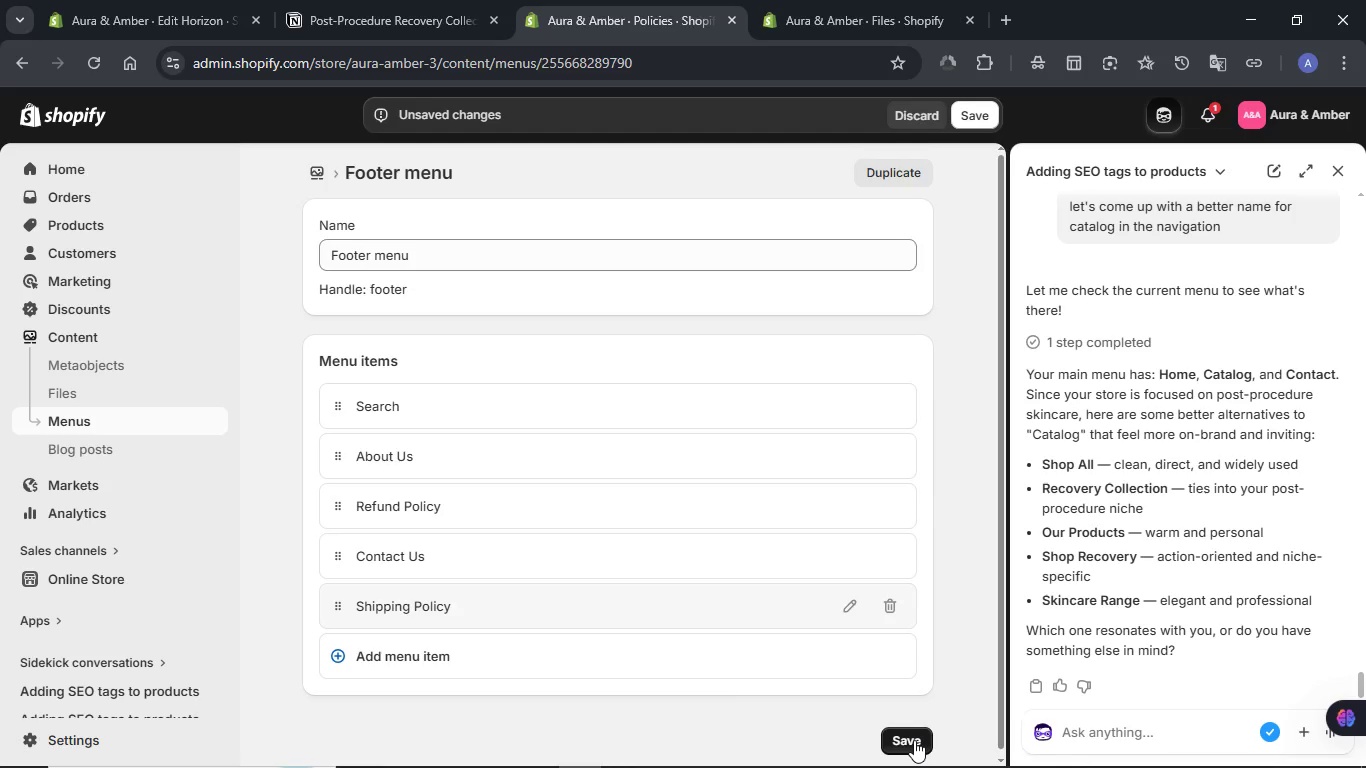 
left_click([914, 740])
 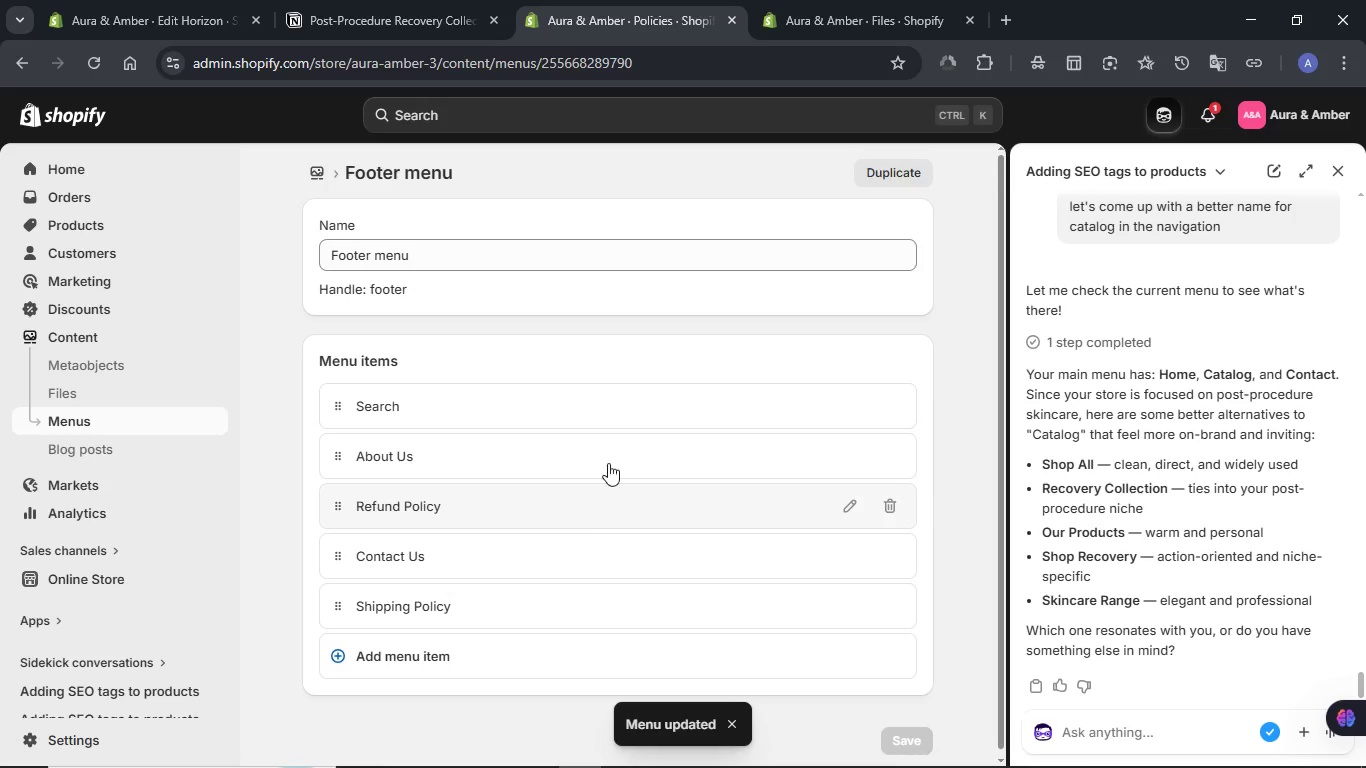 
left_click([318, 174])
 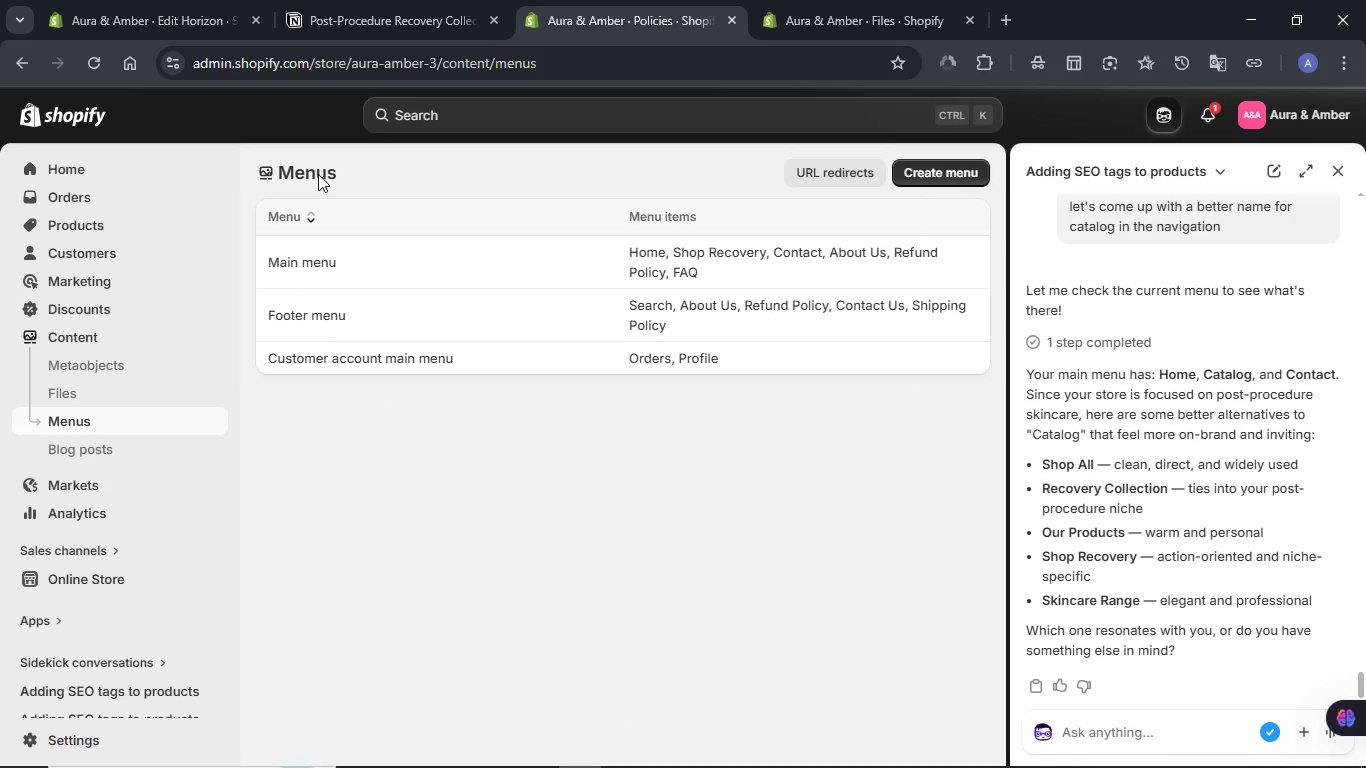 
wait(5.64)
 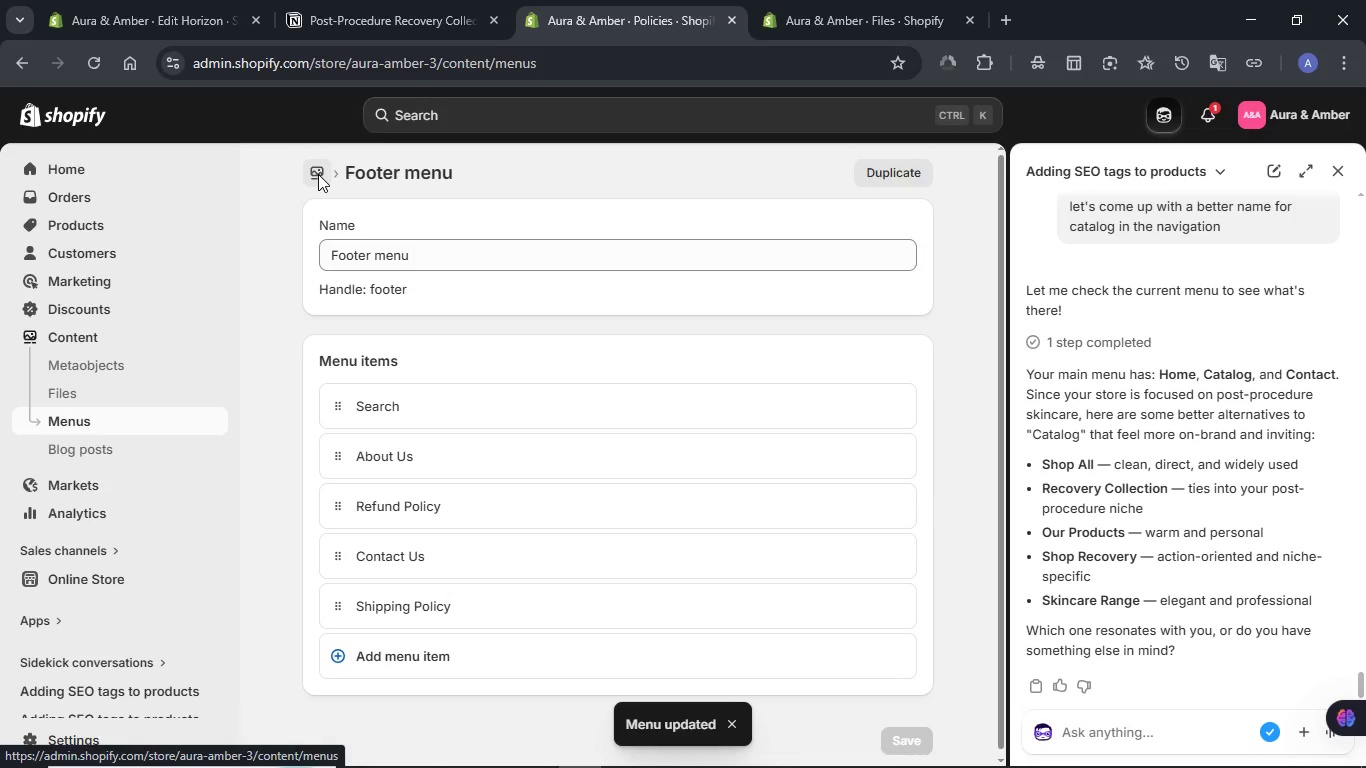 
left_click([1344, 166])
 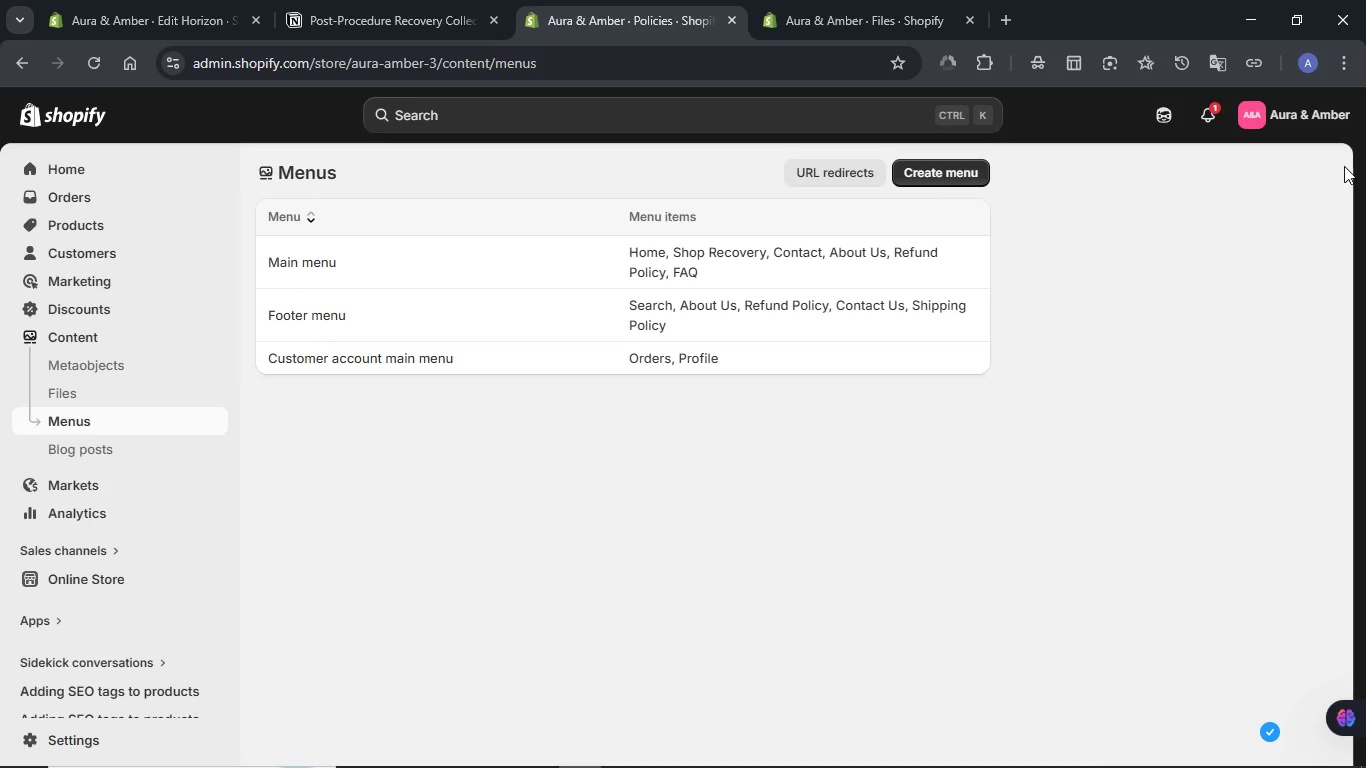 
left_click([130, 17])
 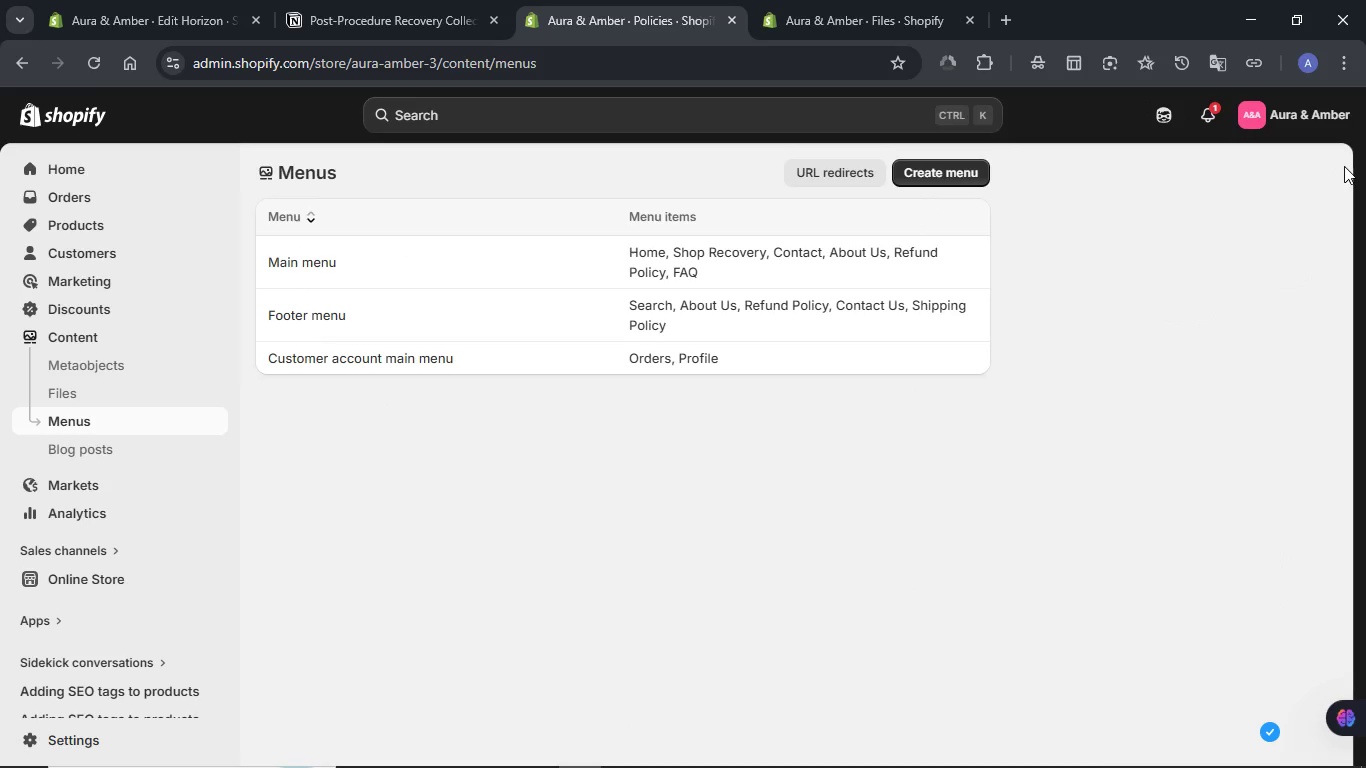 
scroll: coordinate [624, 443], scroll_direction: down, amount: 6.0
 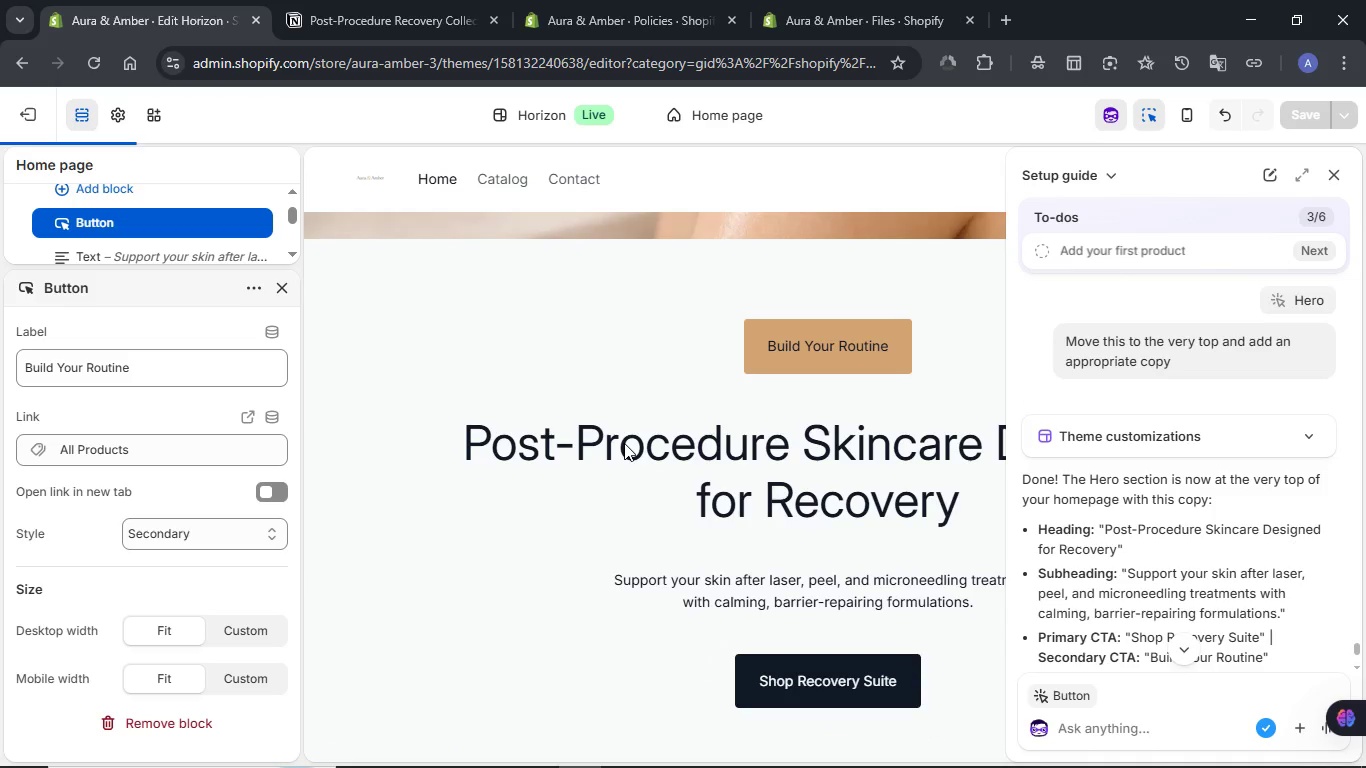 
scroll: coordinate [624, 443], scroll_direction: up, amount: 5.0
 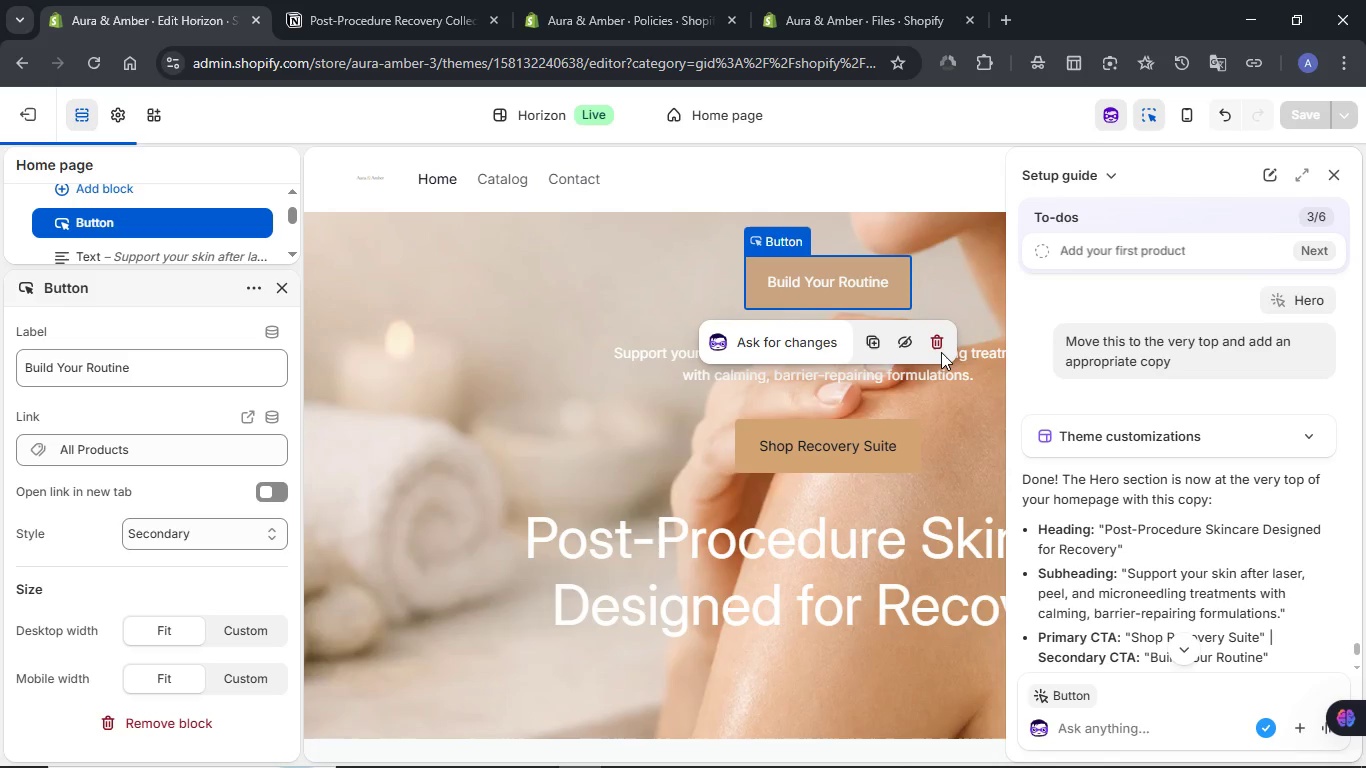 
left_click([941, 344])
 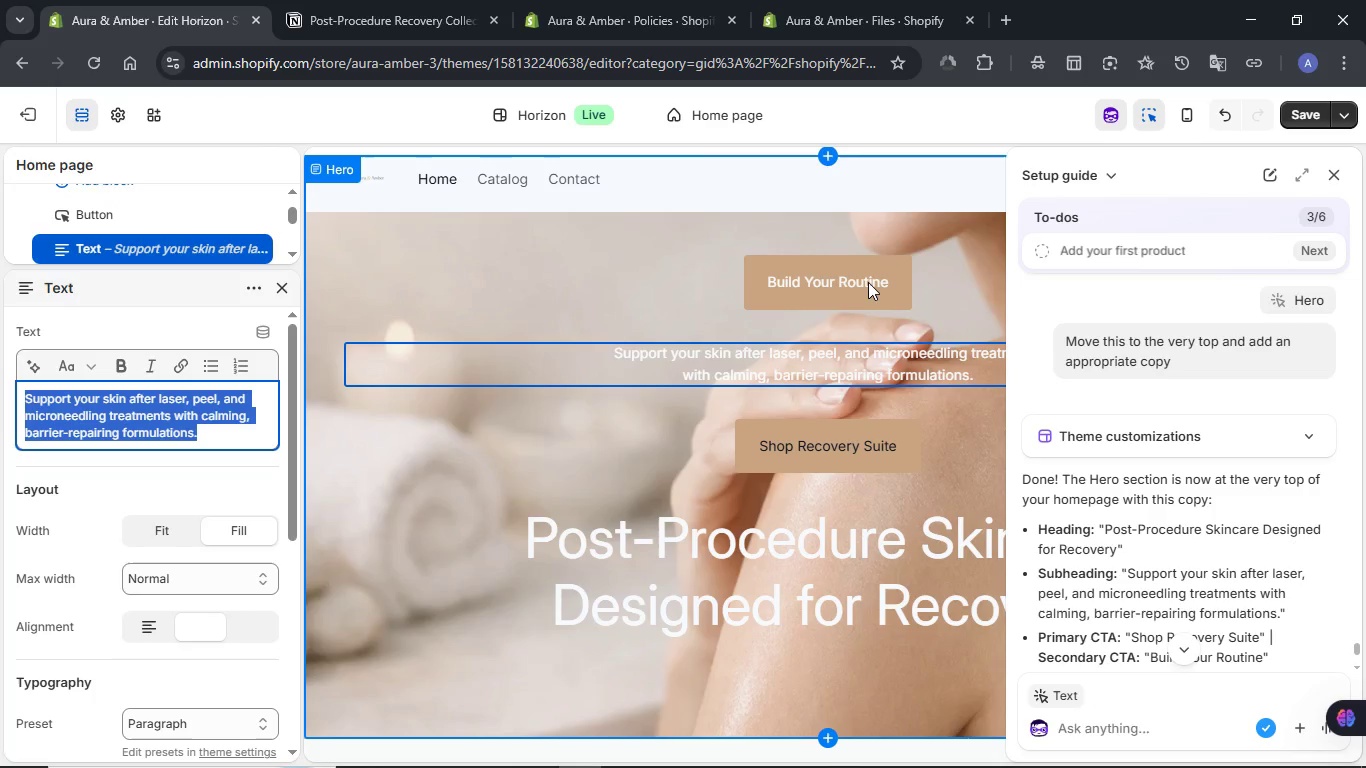 
wait(6.22)
 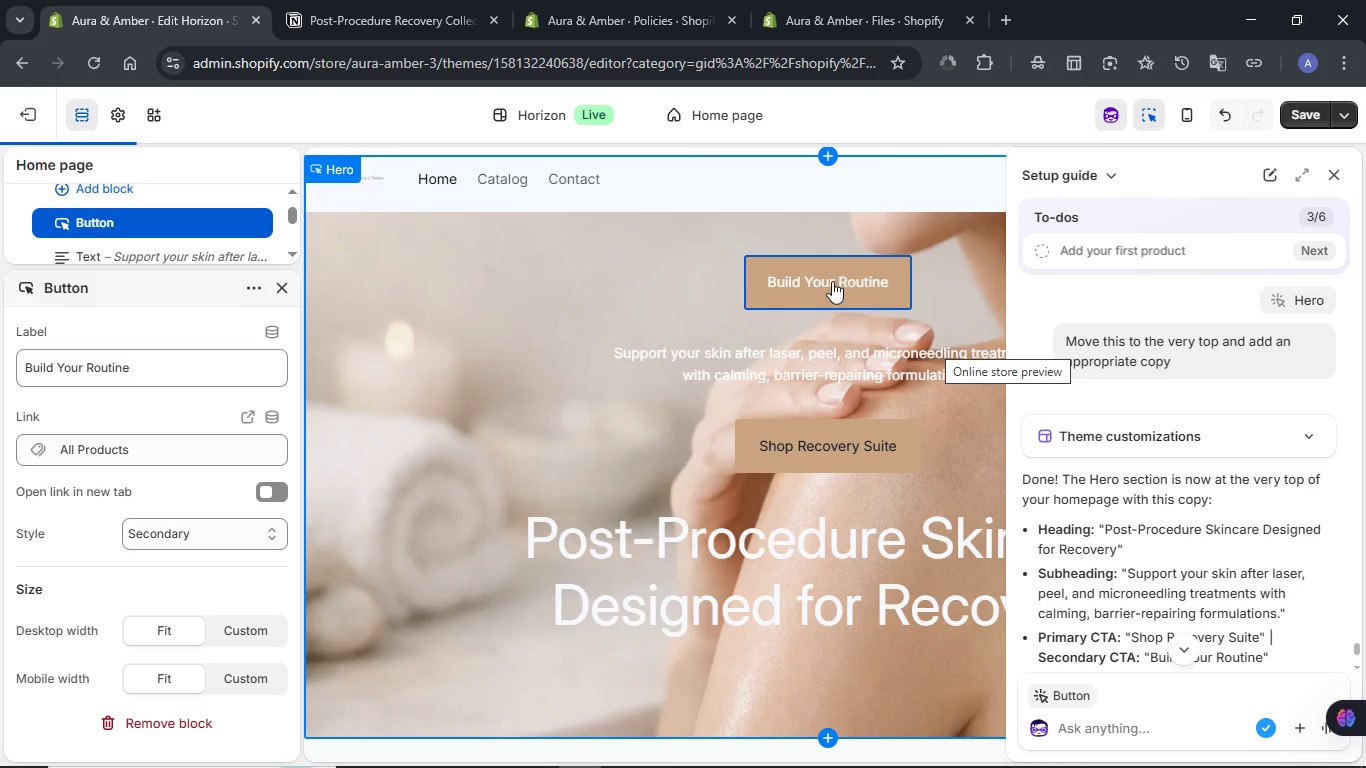 
scroll: coordinate [823, 370], scroll_direction: down, amount: 4.0
 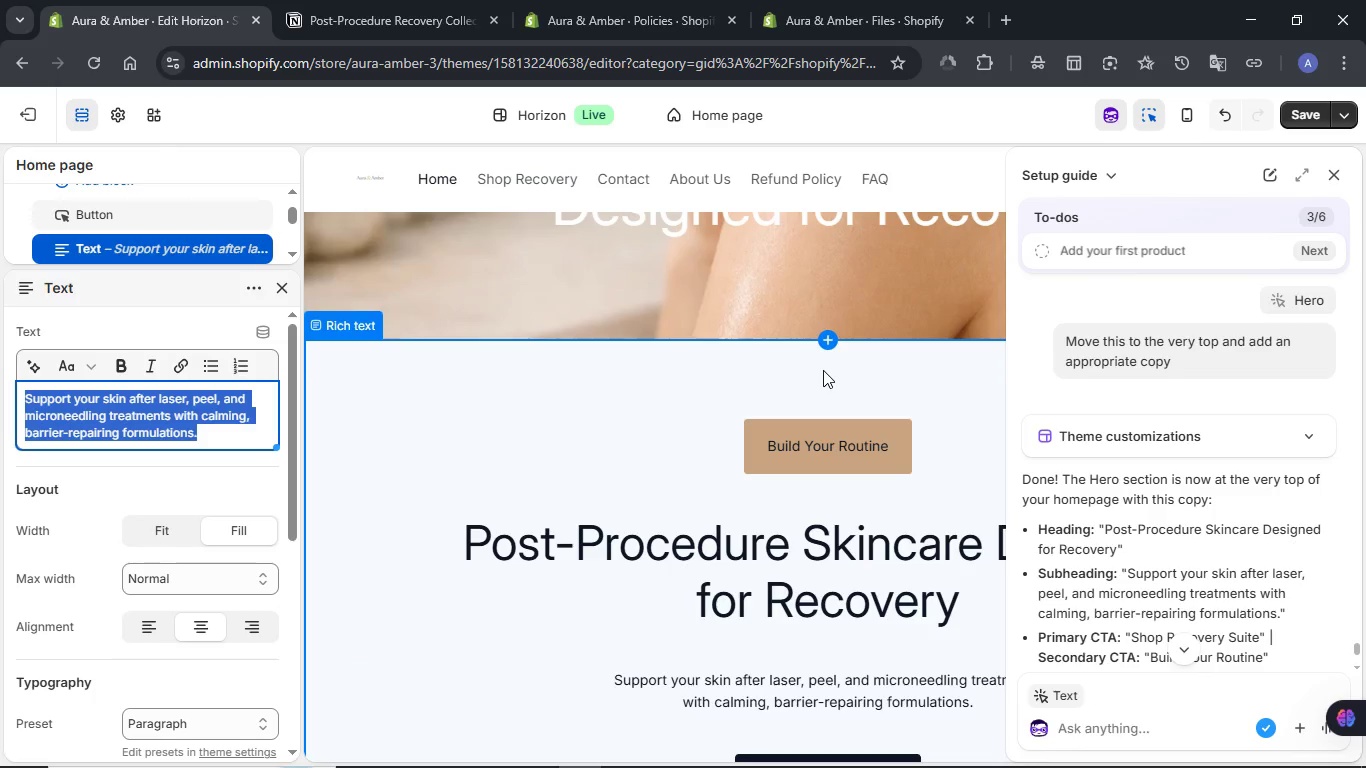 
scroll: coordinate [823, 370], scroll_direction: up, amount: 2.0
 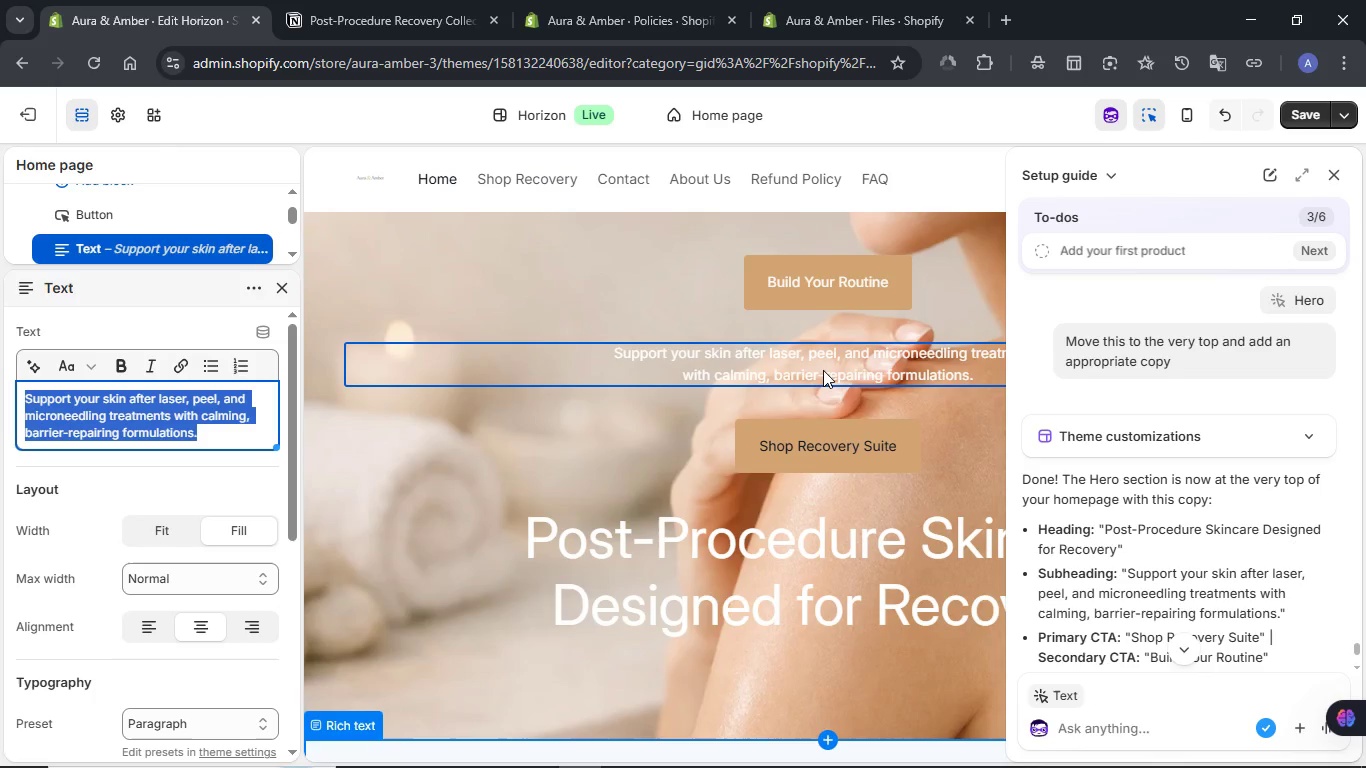 
left_click([819, 360])
 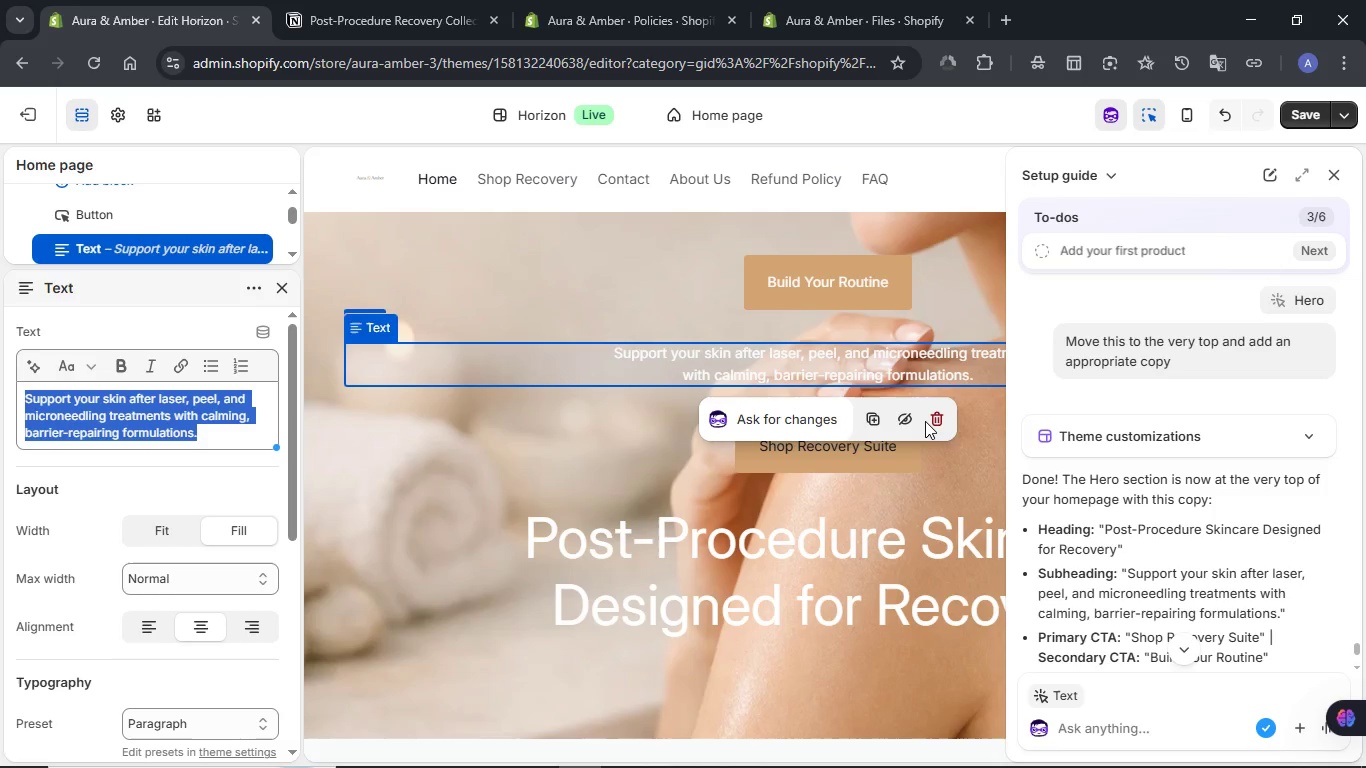 
left_click([933, 423])
 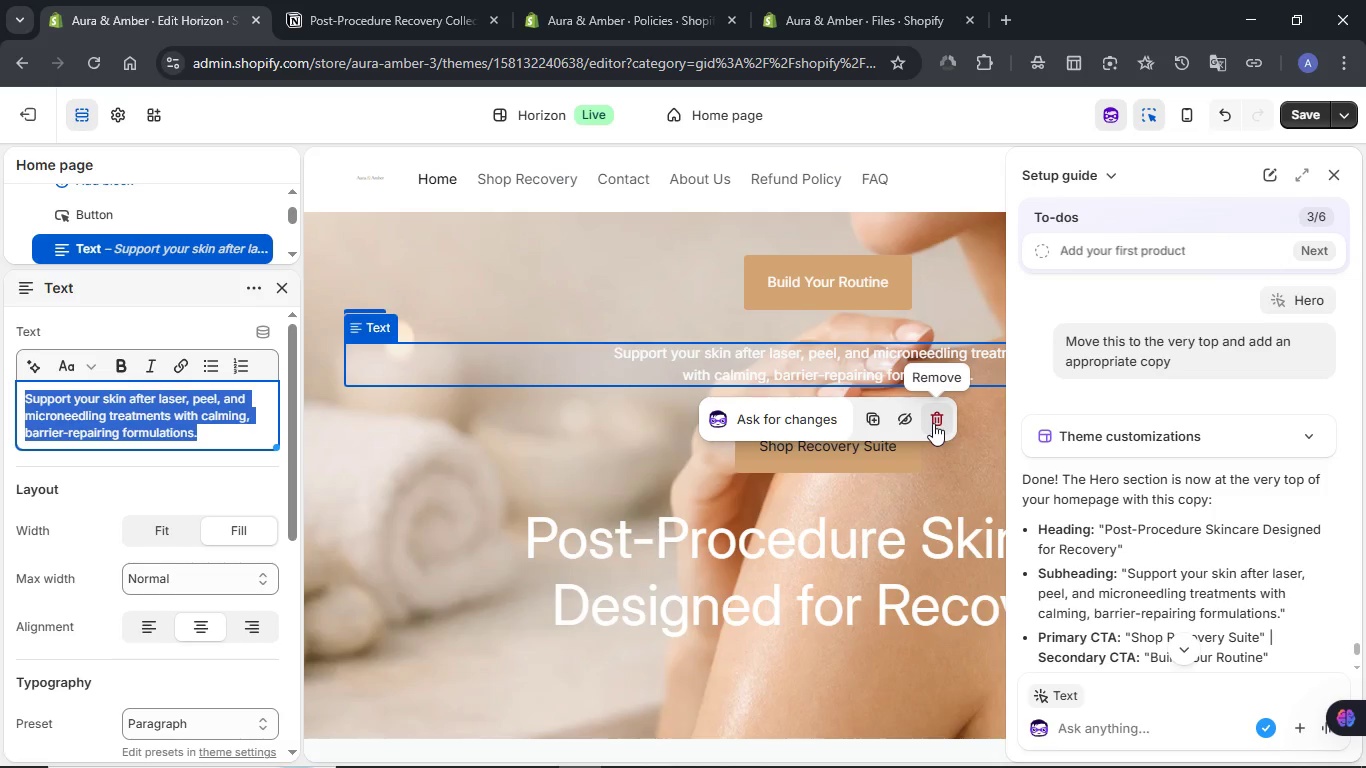 
wait(6.2)
 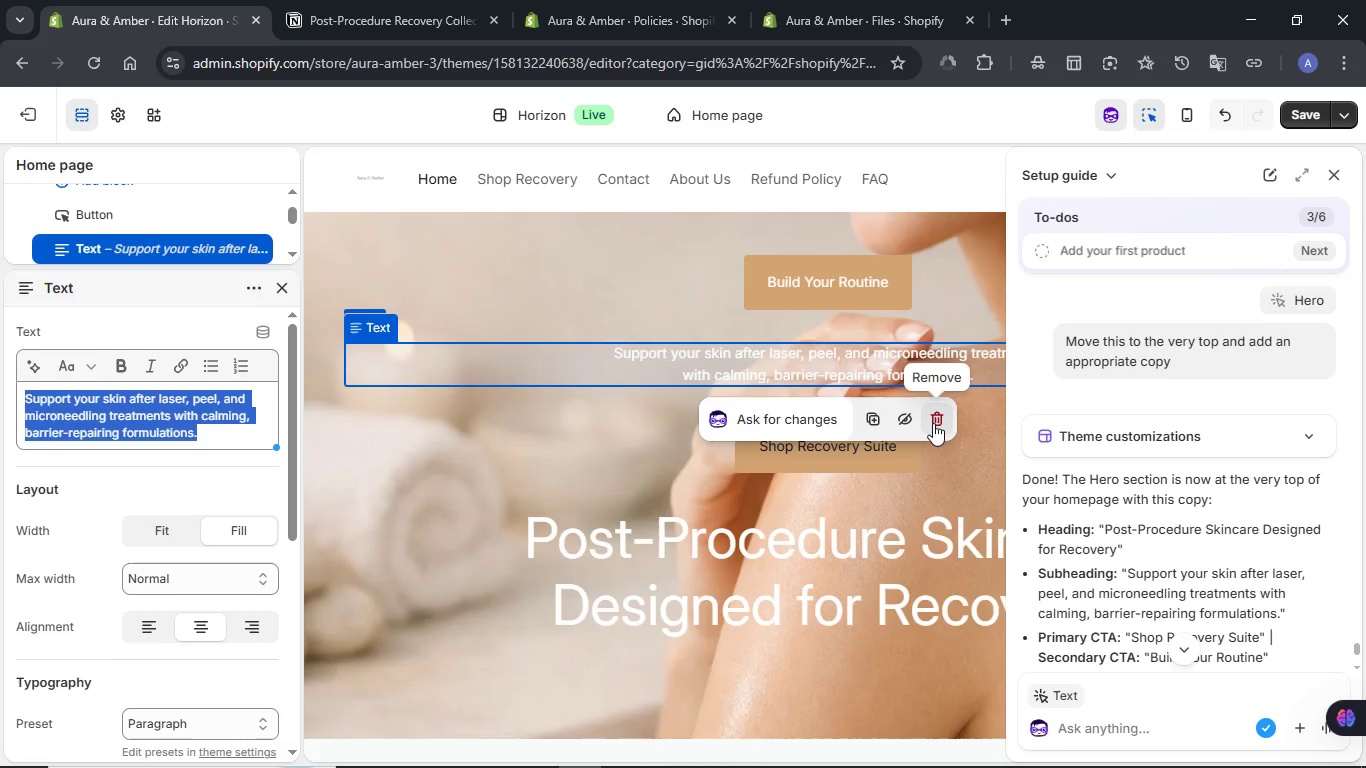 
left_click([822, 292])
 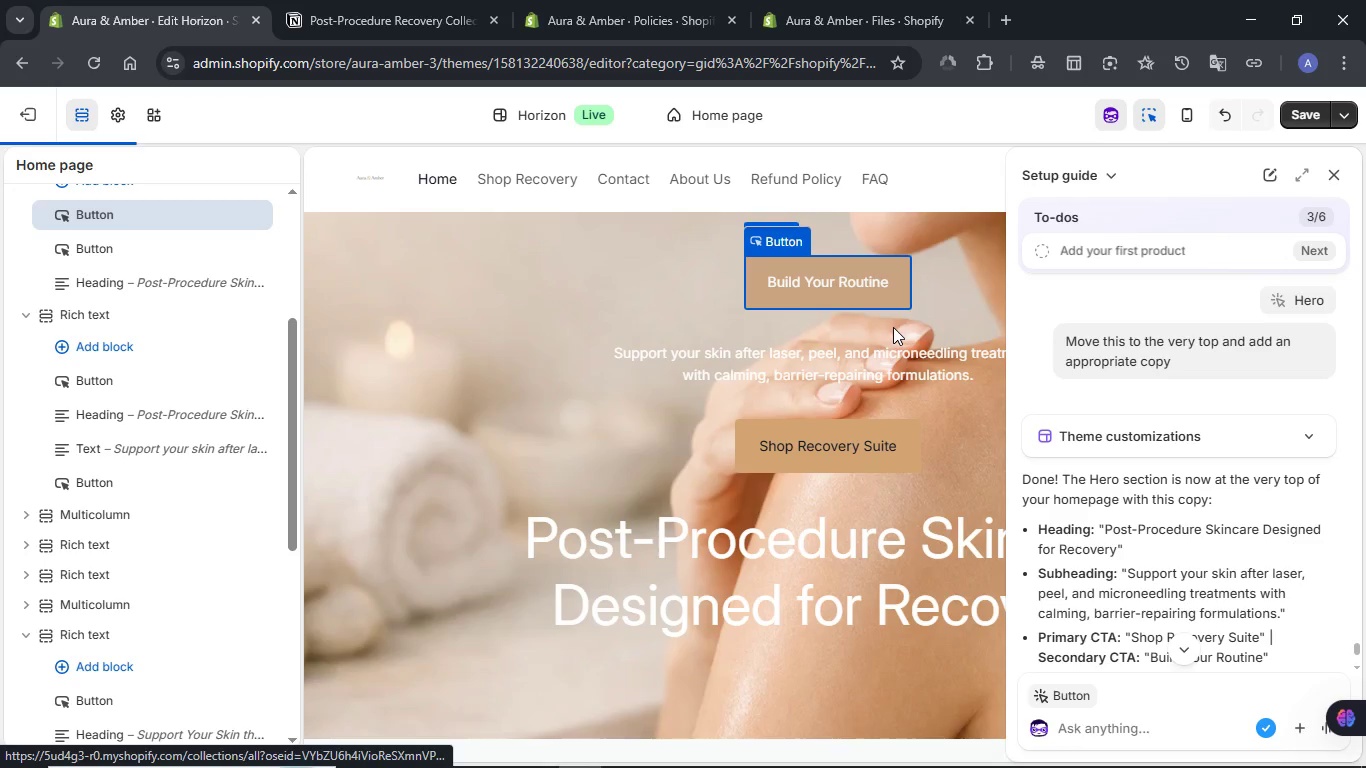 
left_click([935, 344])
 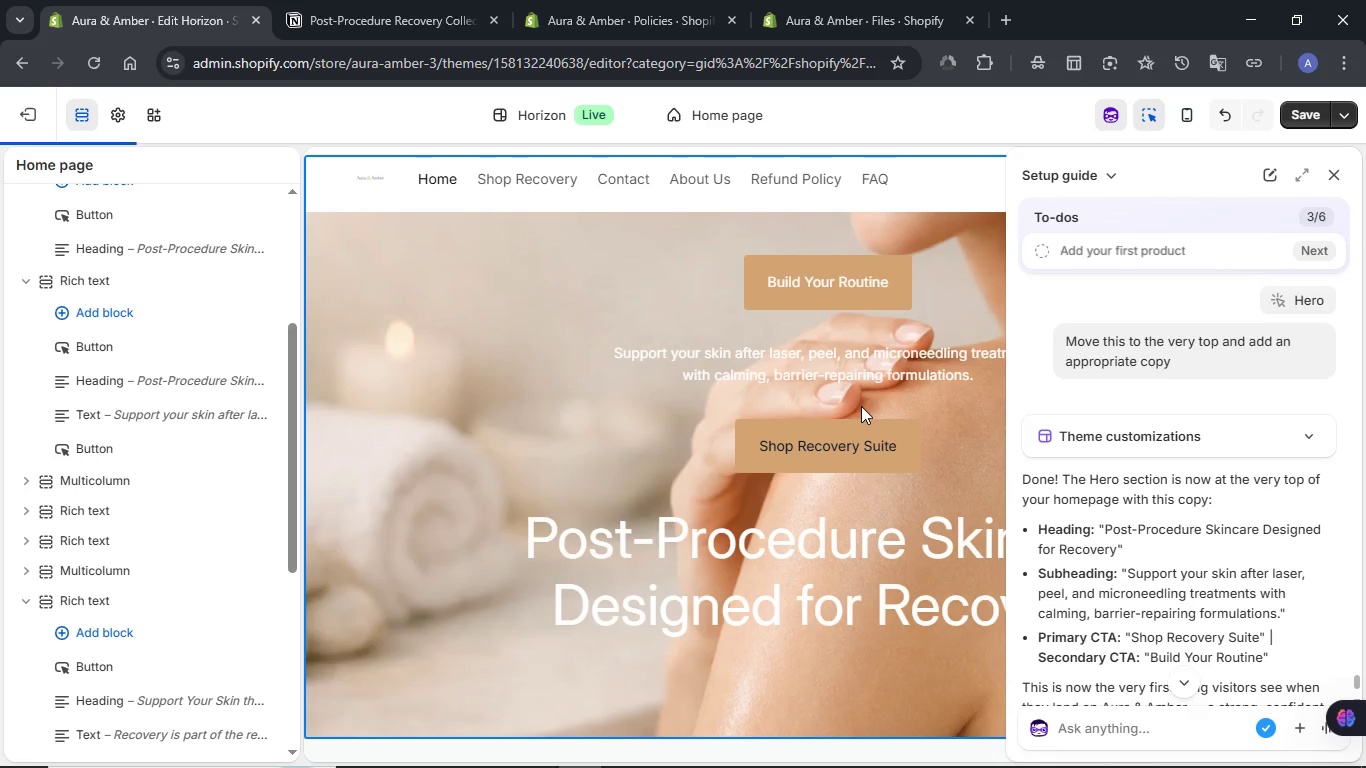 
wait(5.14)
 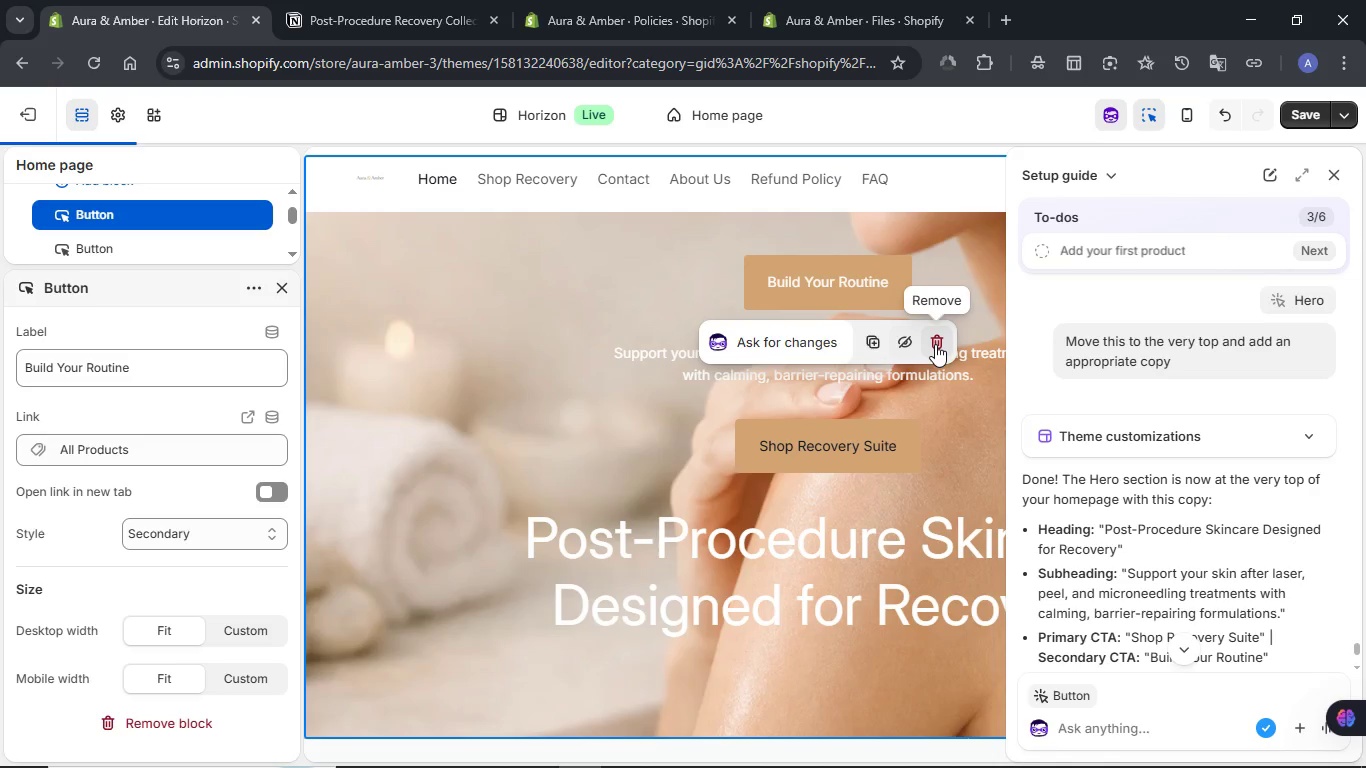 
left_click([1297, 117])
 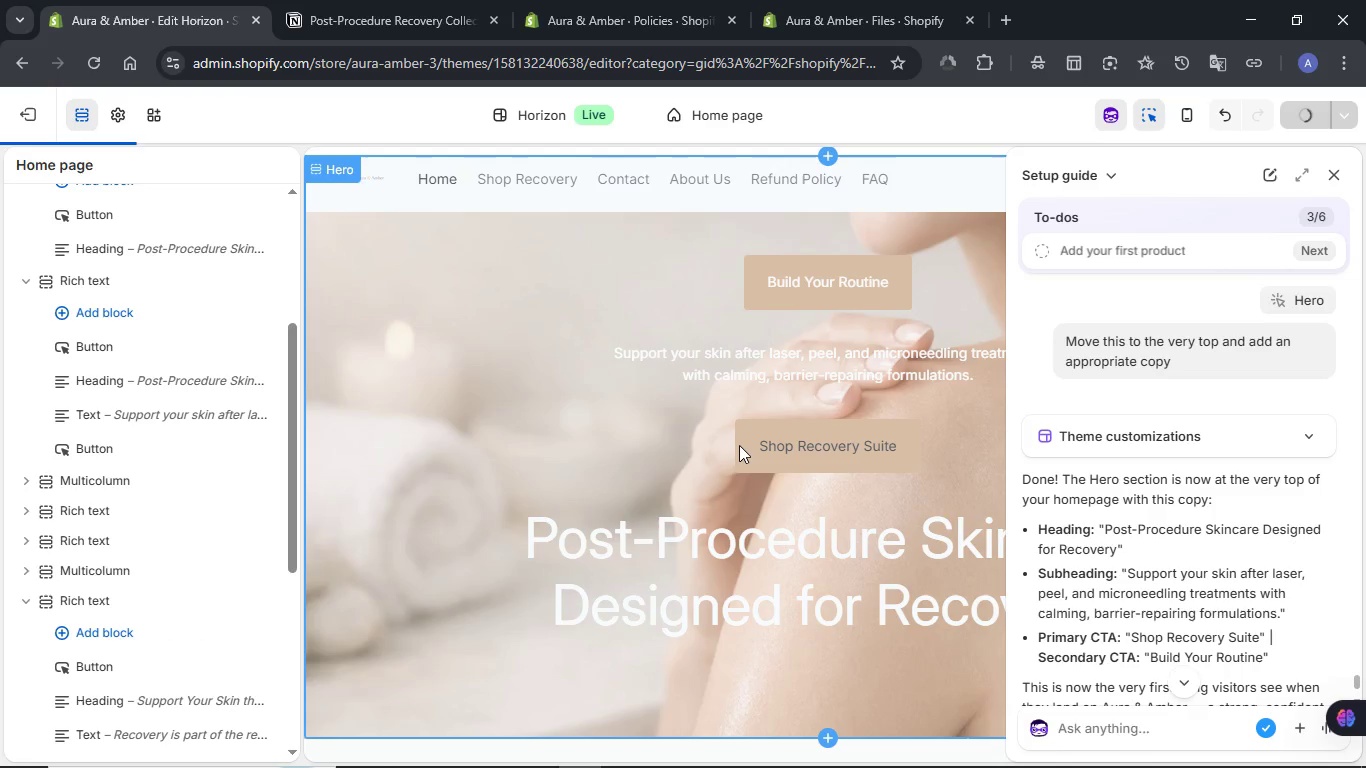 
scroll: coordinate [684, 462], scroll_direction: down, amount: 2.0
 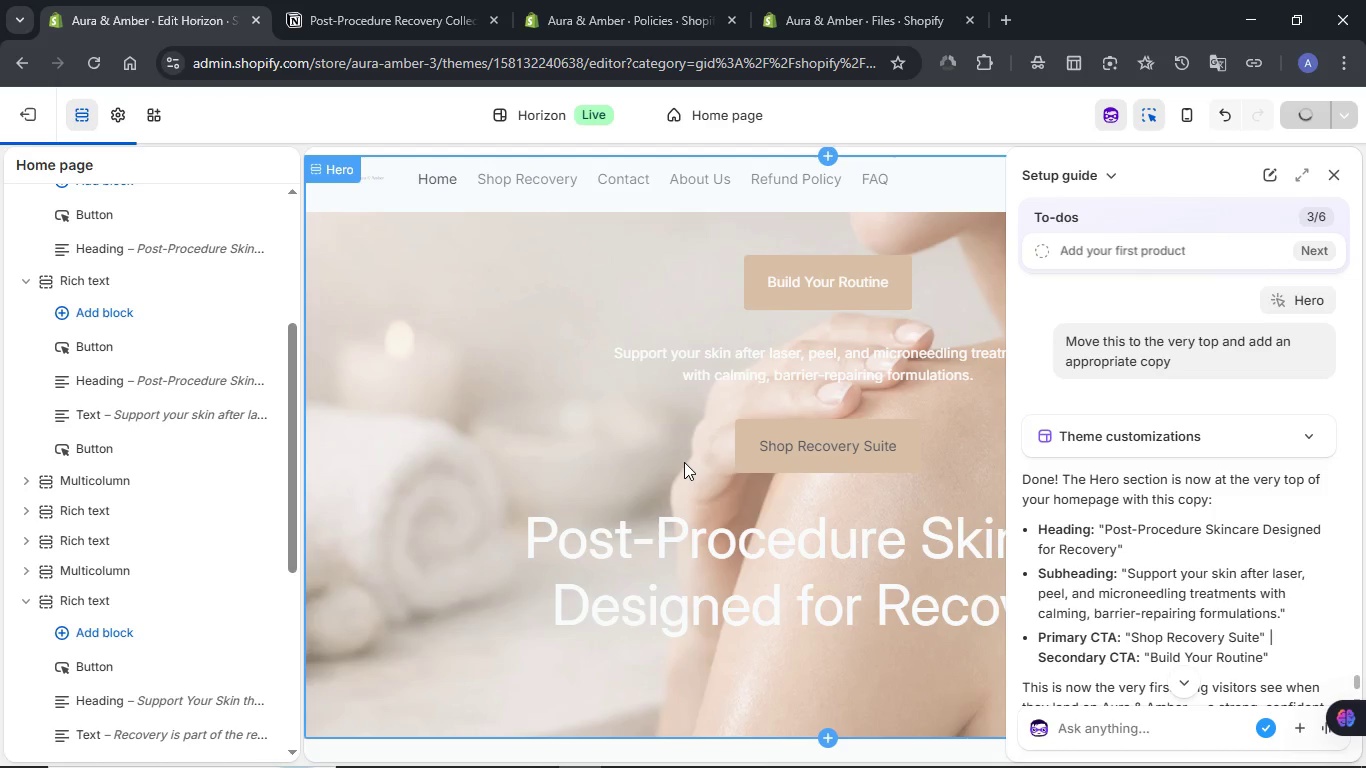 
wait(10.48)
 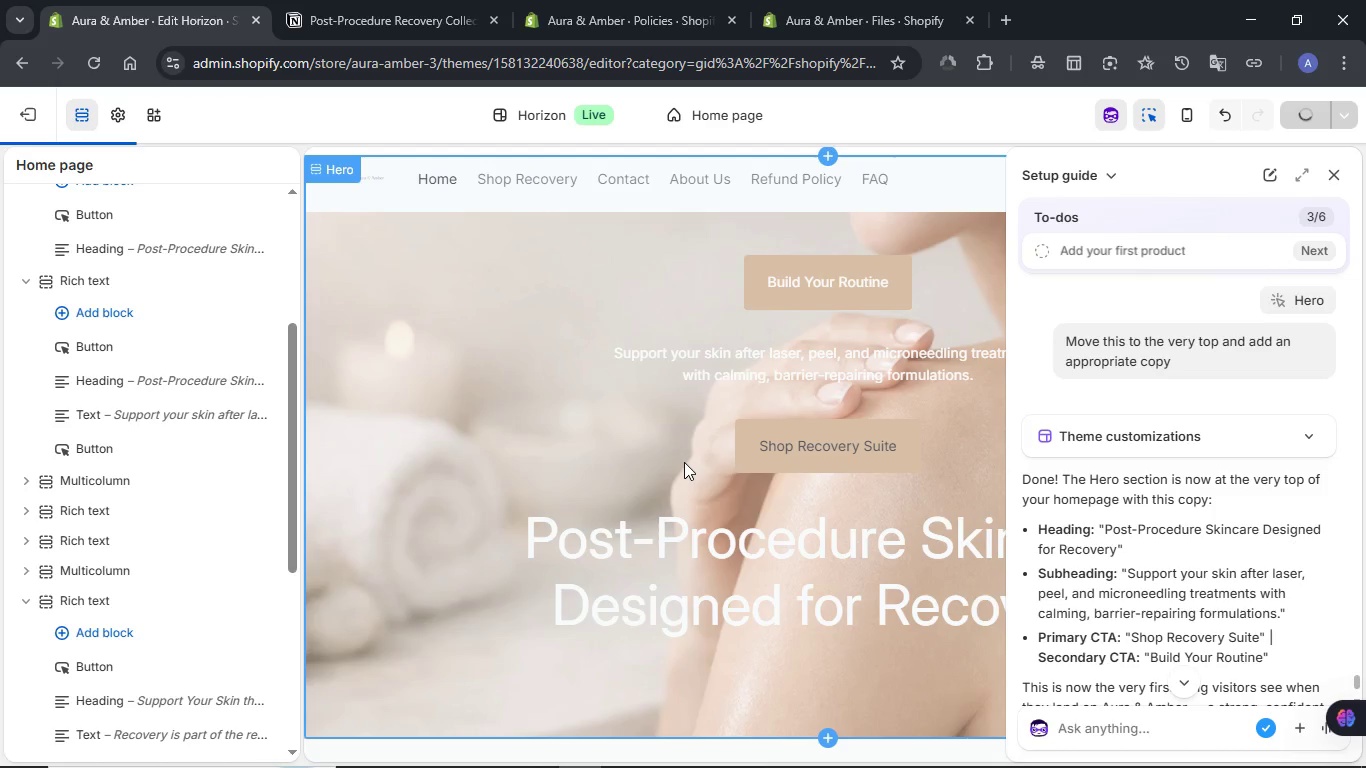 
scroll: coordinate [680, 457], scroll_direction: up, amount: 2.0
 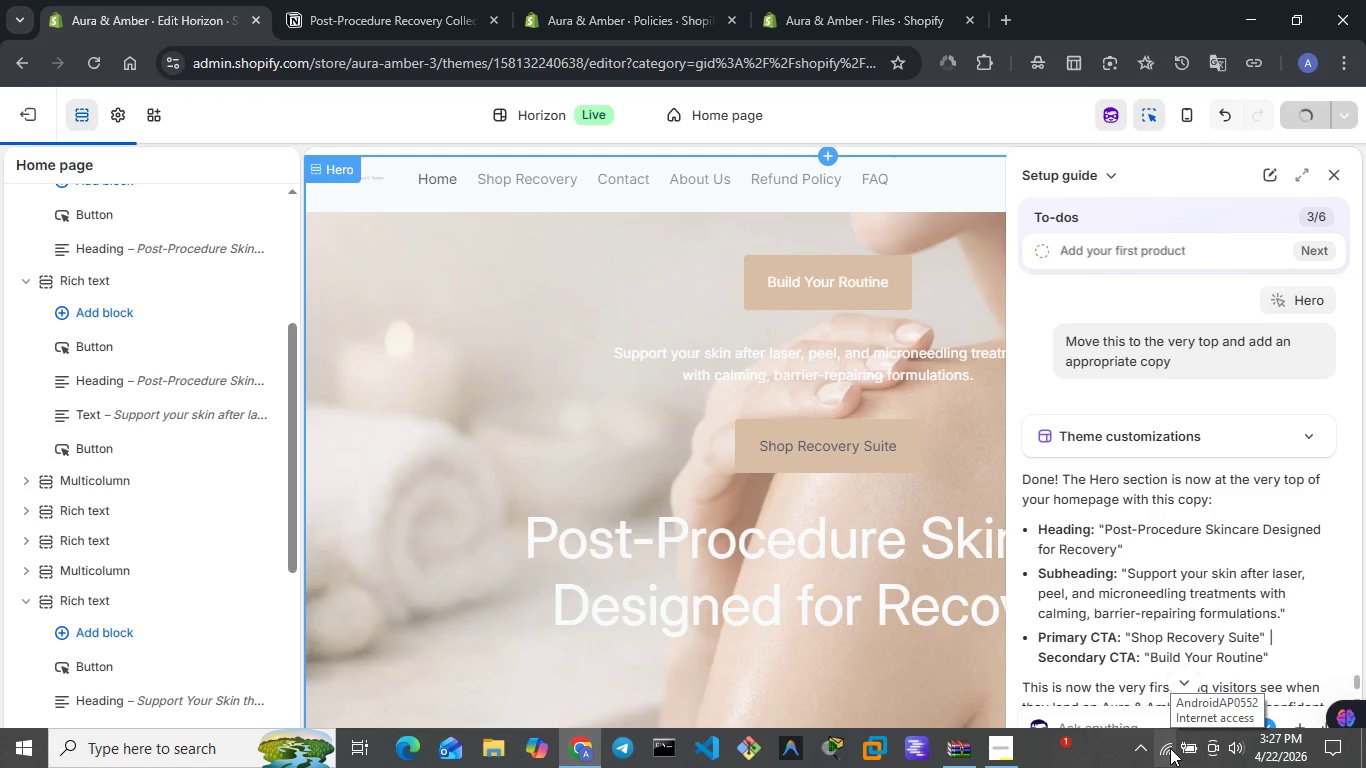 
wait(9.89)
 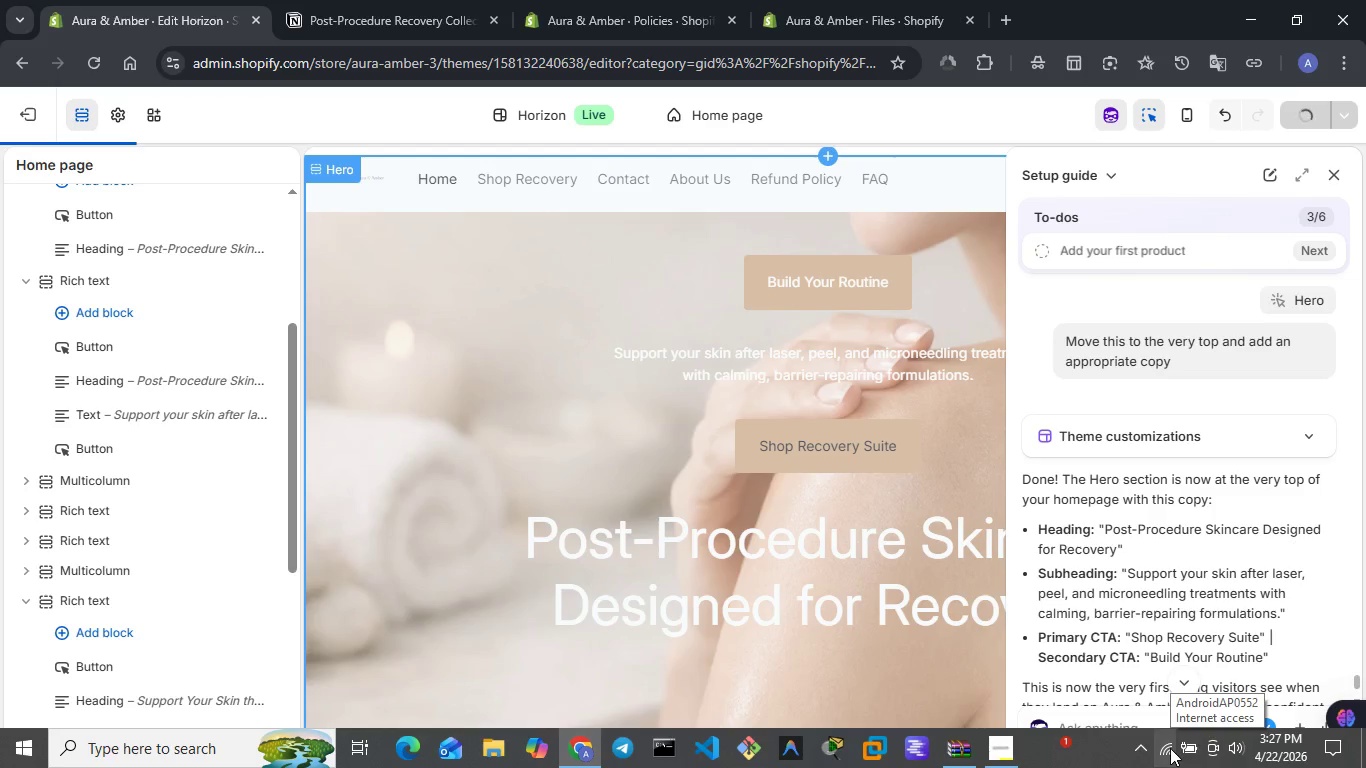 
scroll: coordinate [925, 570], scroll_direction: down, amount: 4.0
 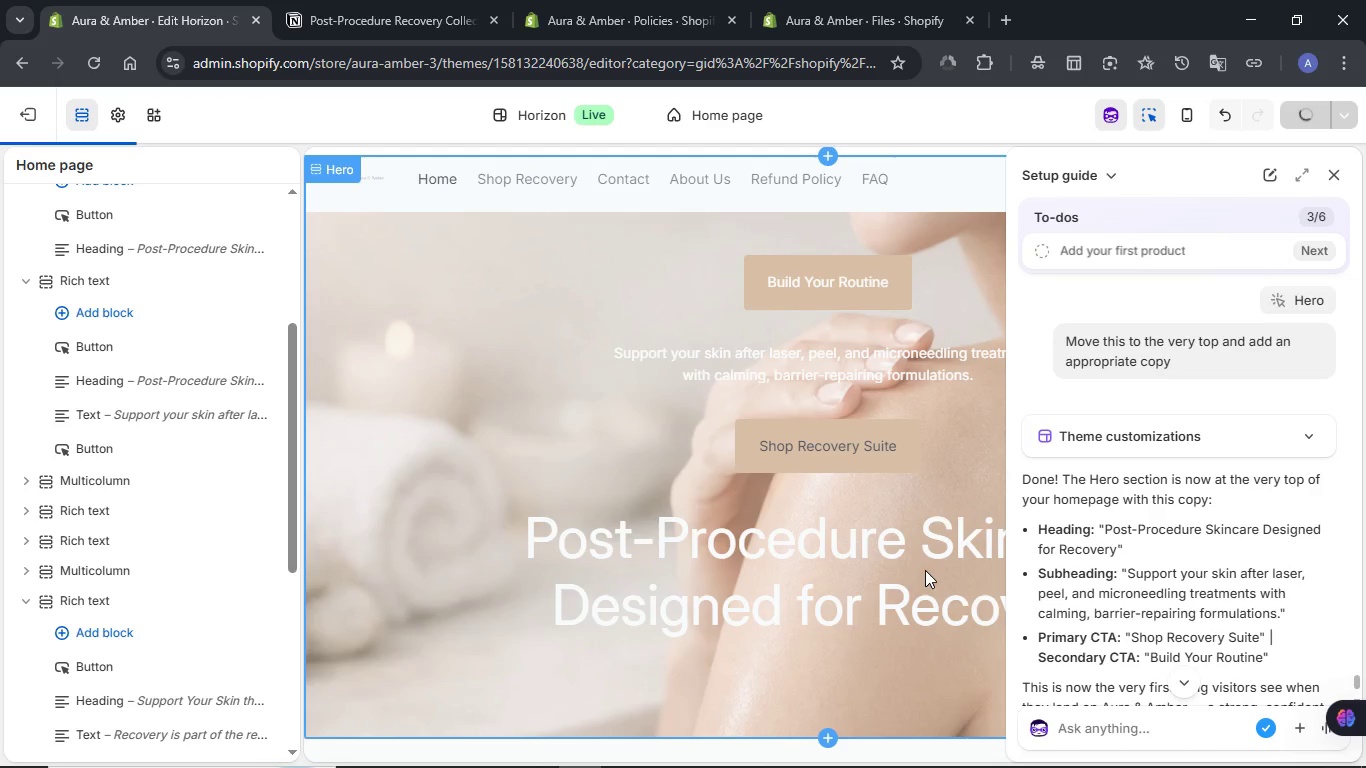 
left_click([996, 753])